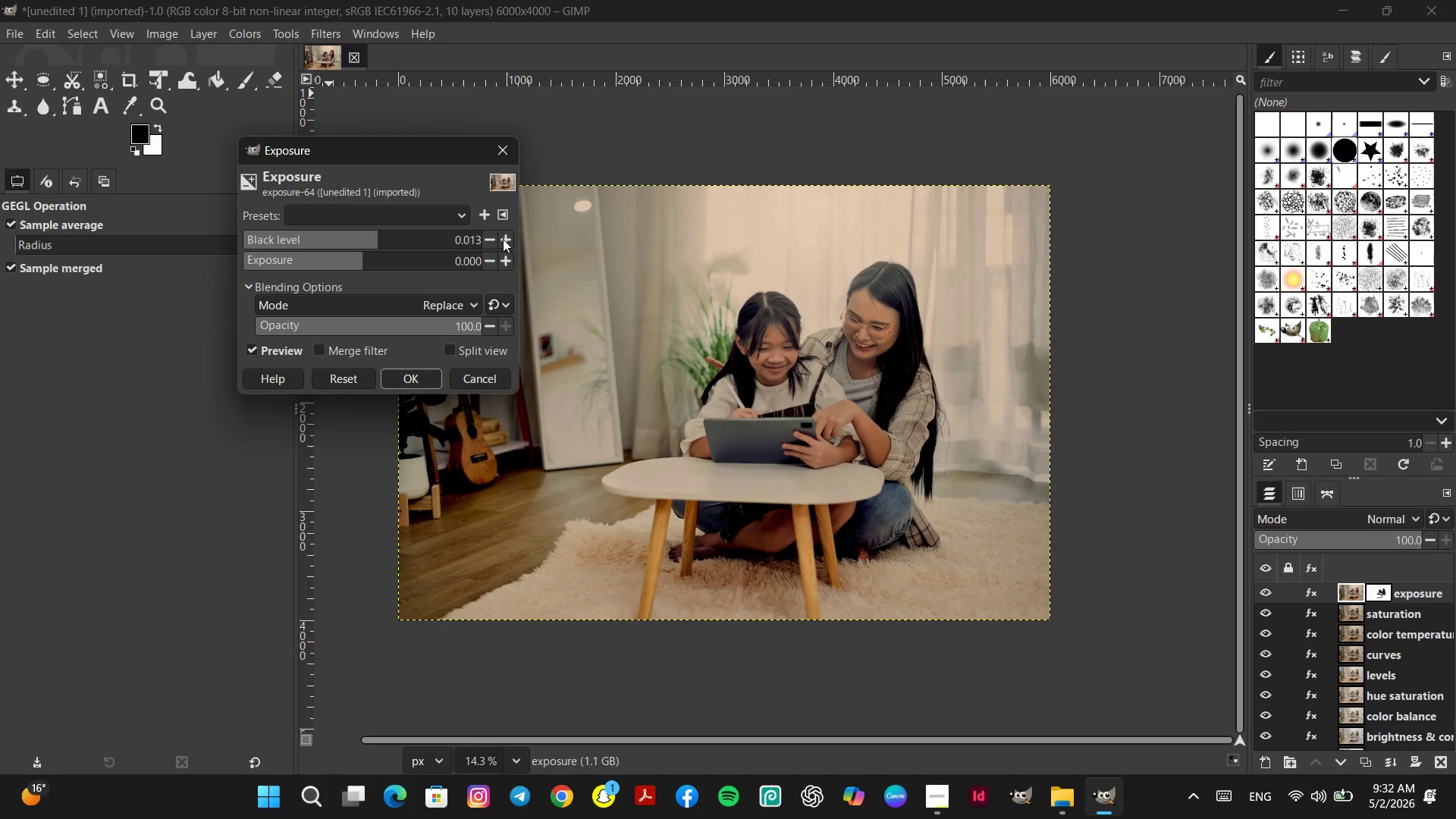 
triple_click([503, 239])
 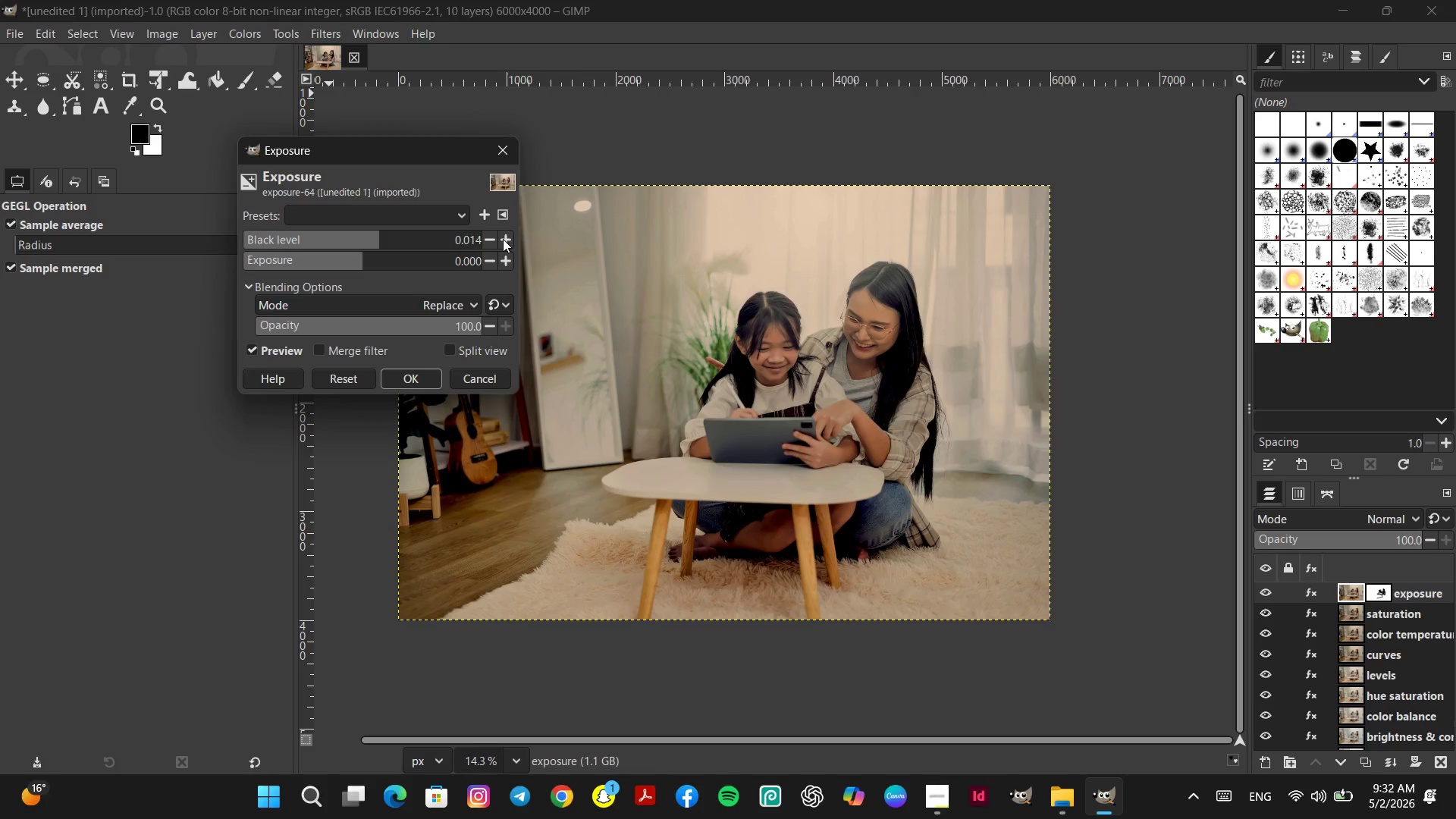 
triple_click([503, 239])
 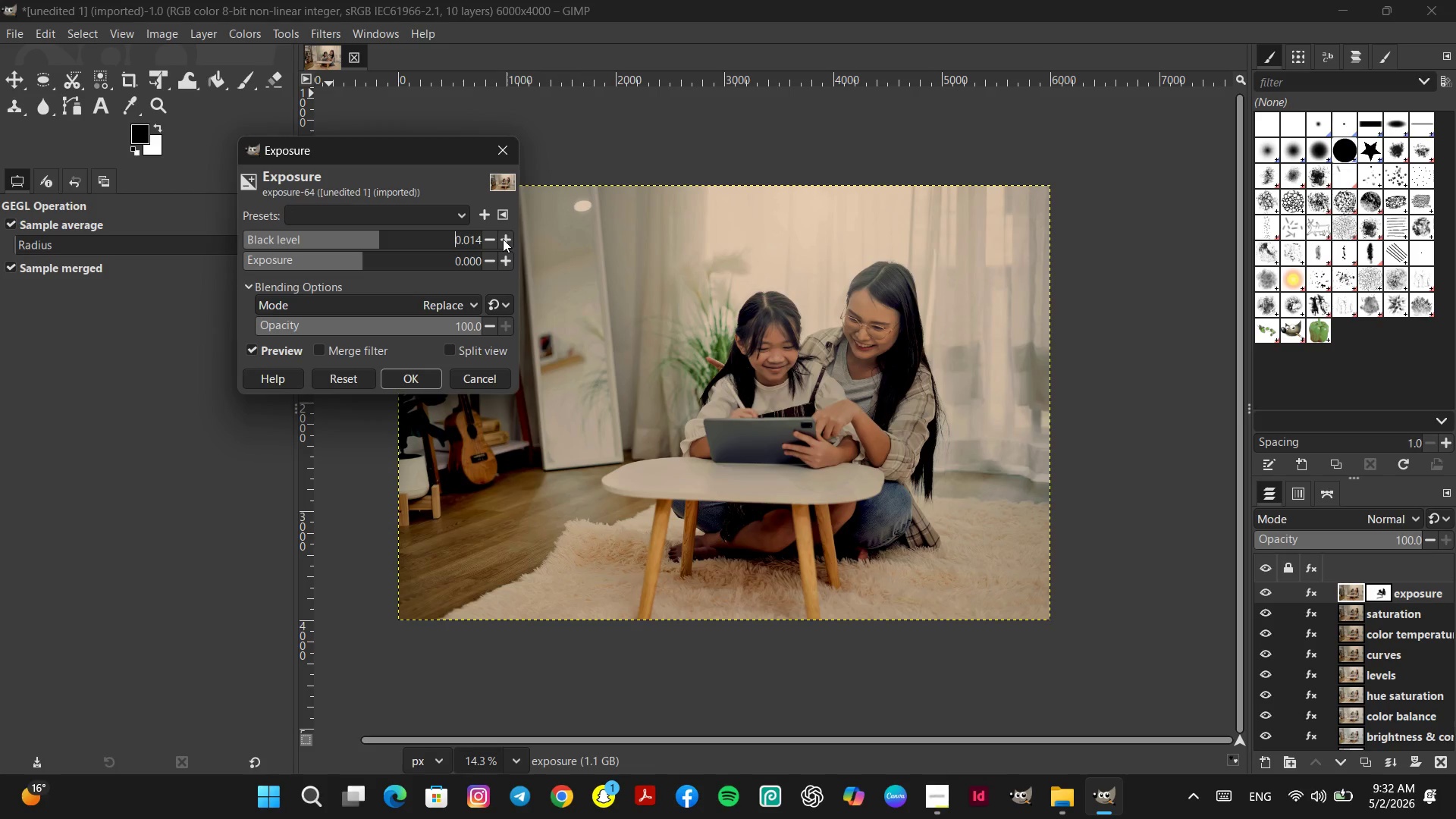 
triple_click([503, 239])
 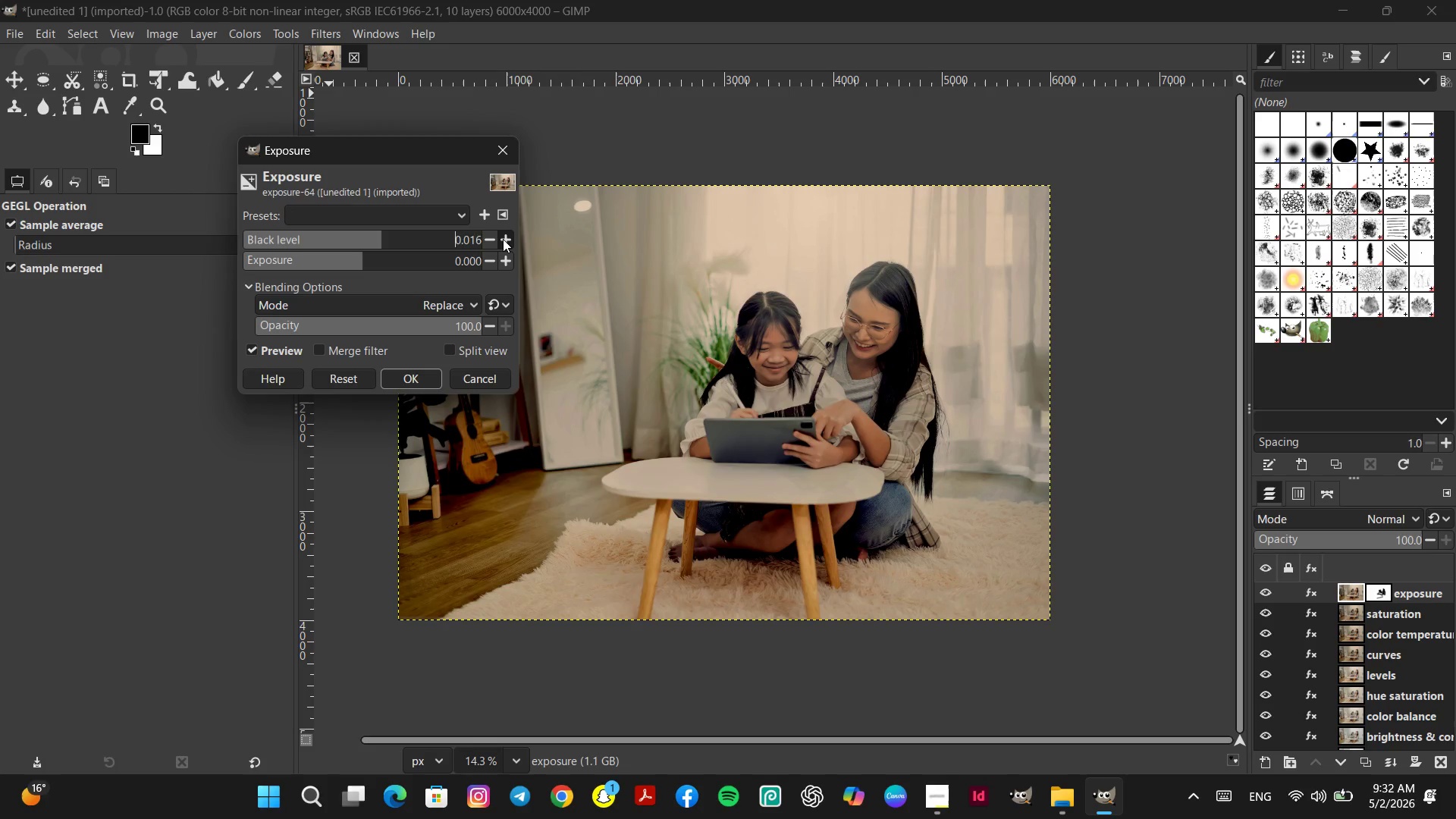 
double_click([503, 239])
 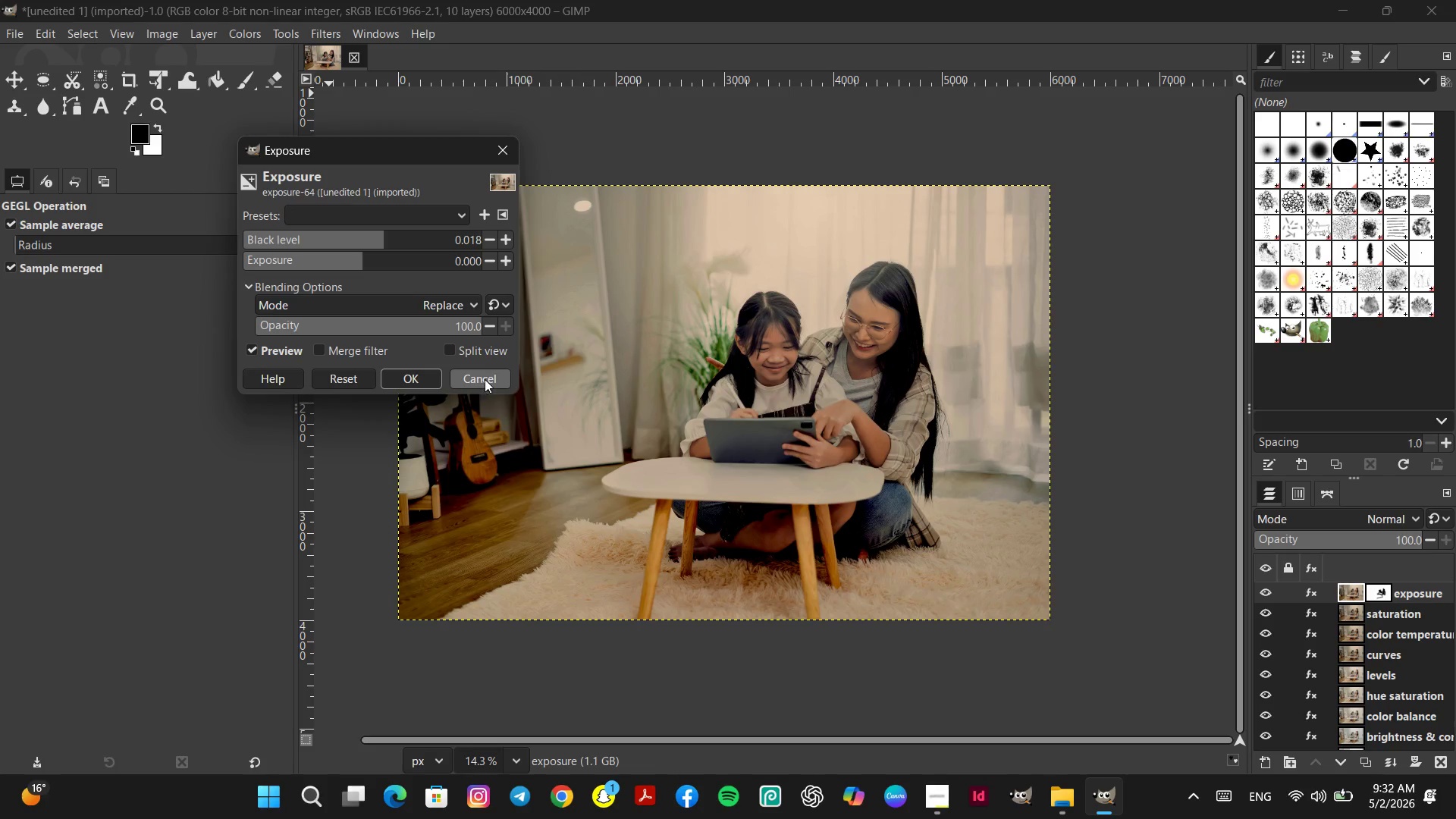 
left_click([487, 376])
 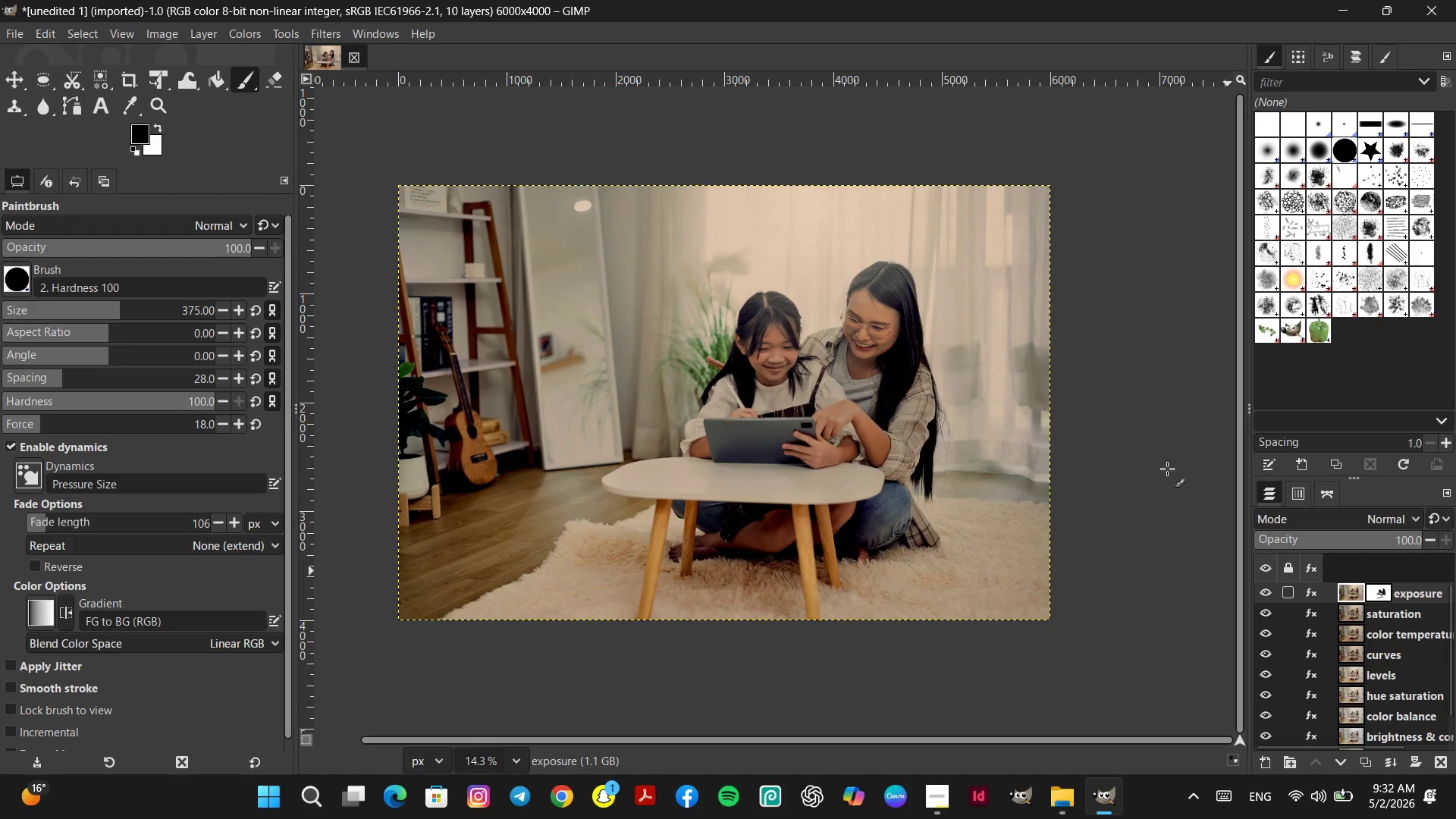 
left_click([251, 31])
 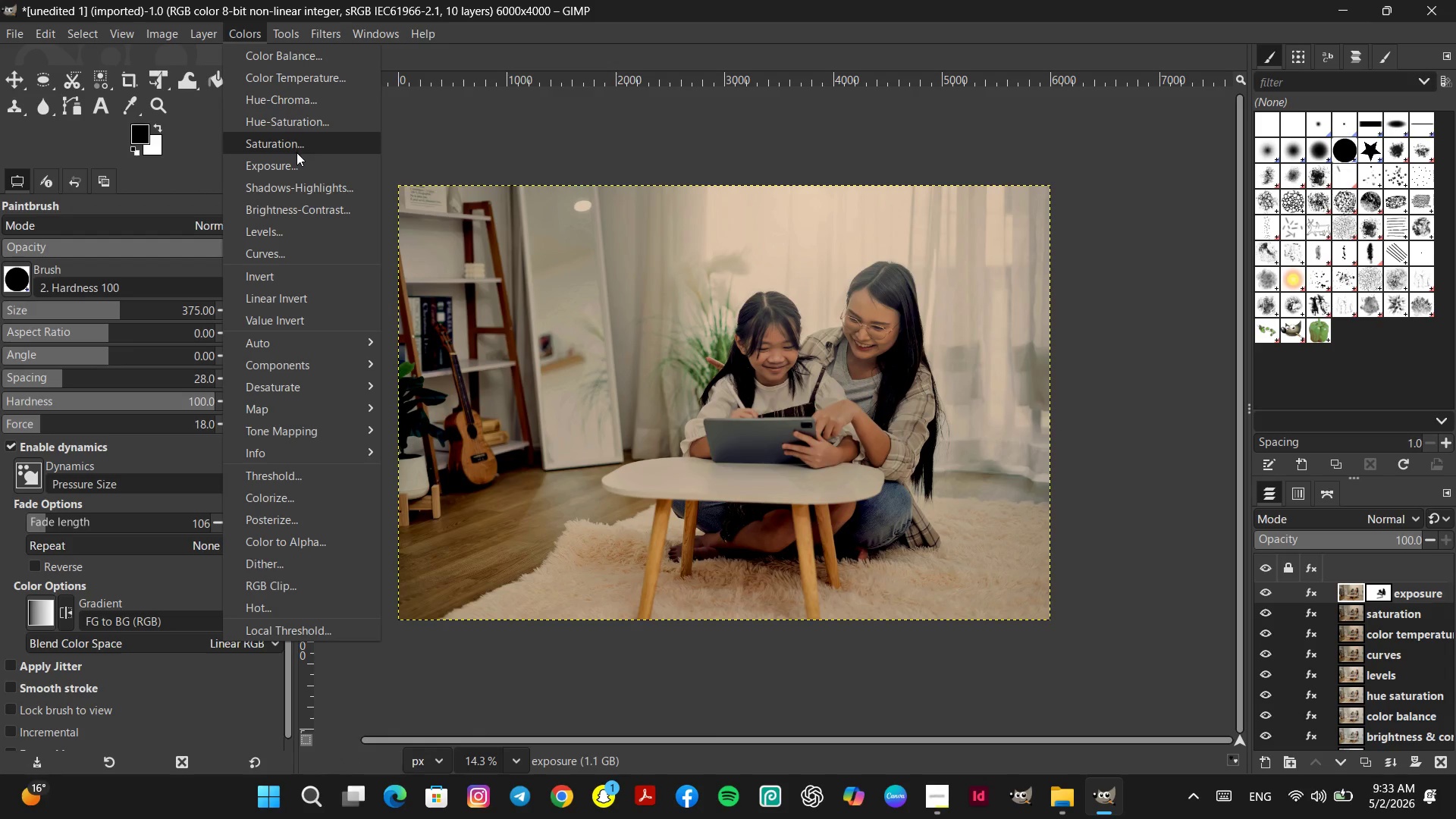 
left_click([295, 162])
 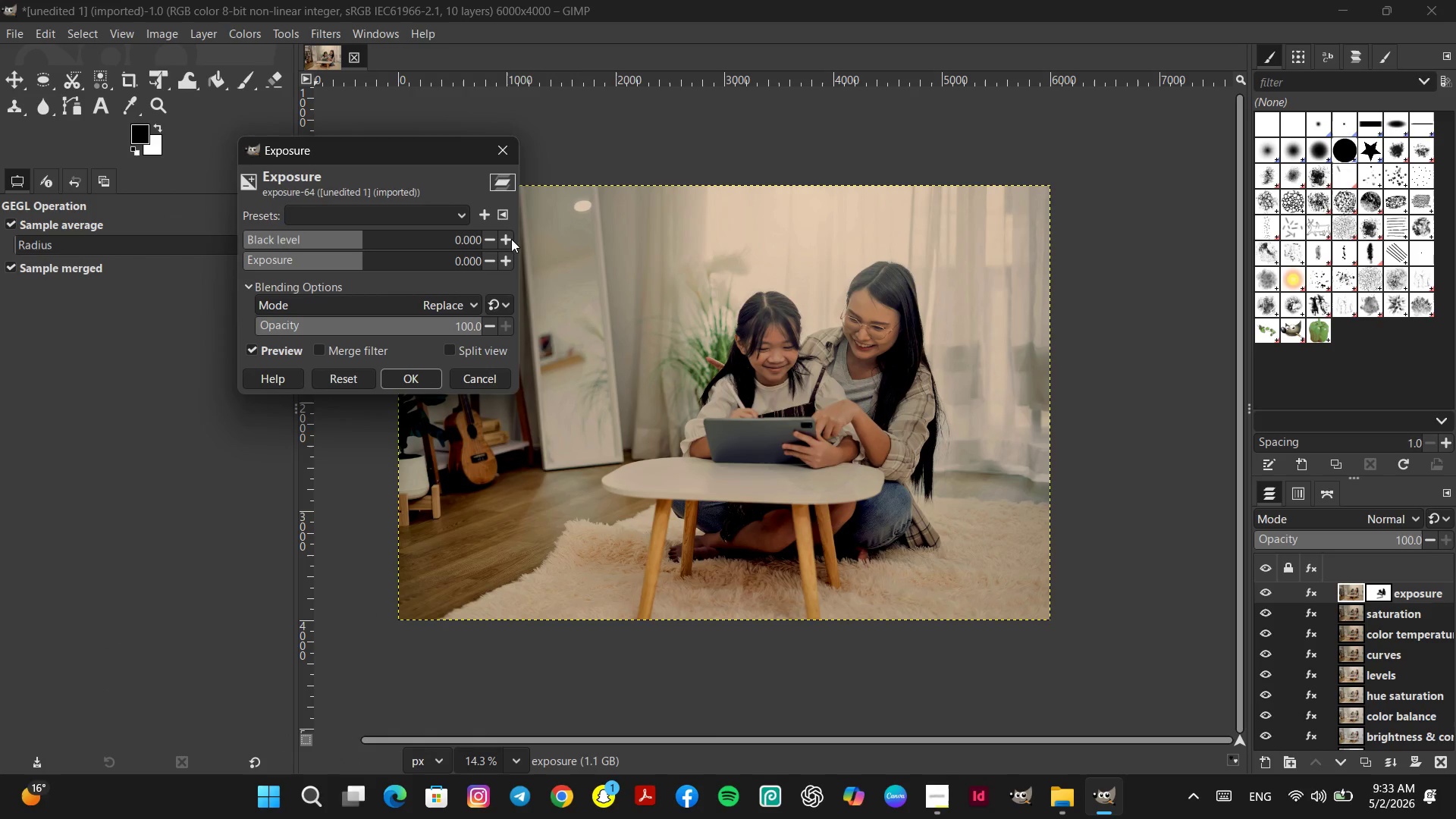 
double_click([504, 235])
 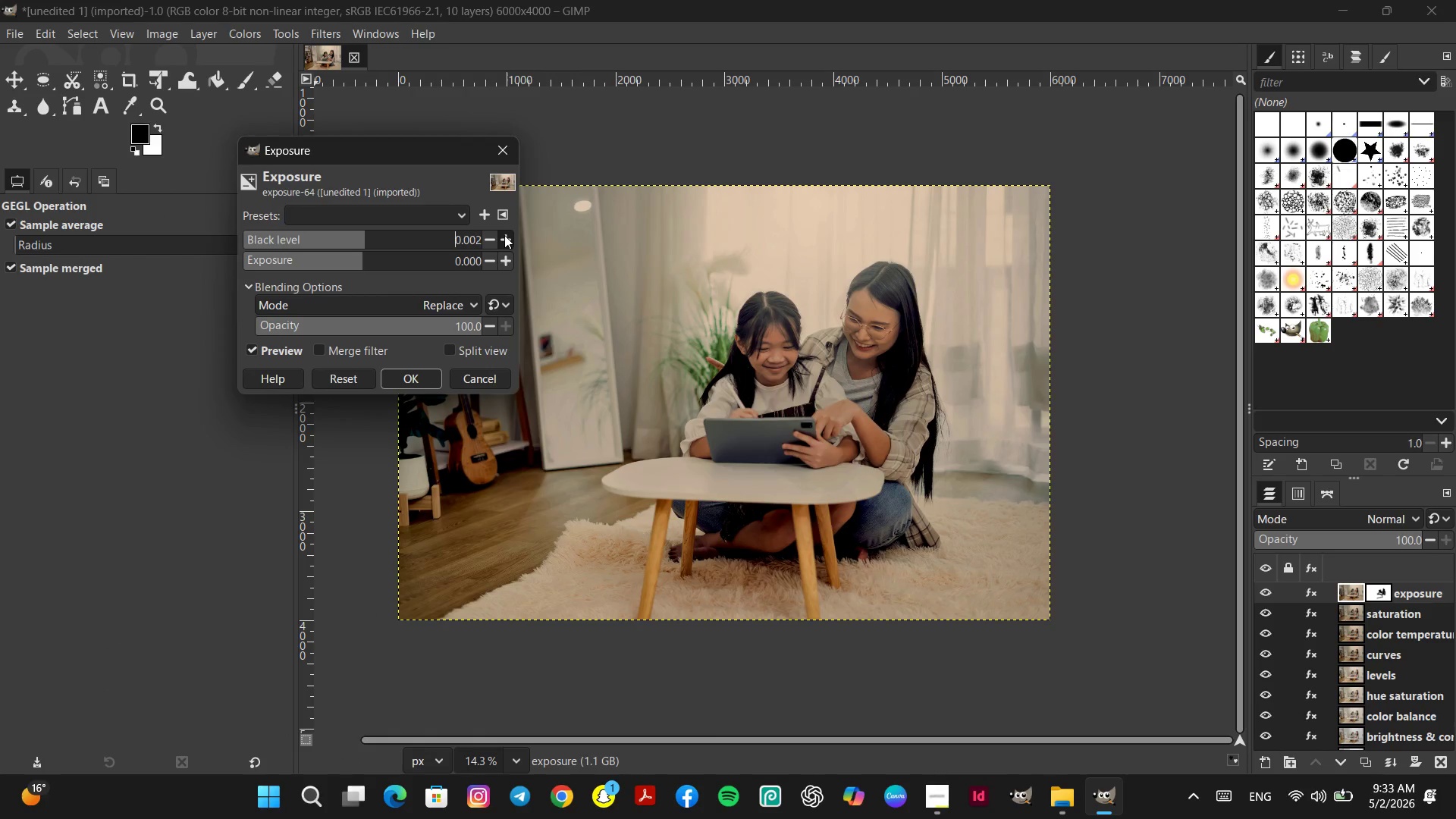 
triple_click([504, 235])
 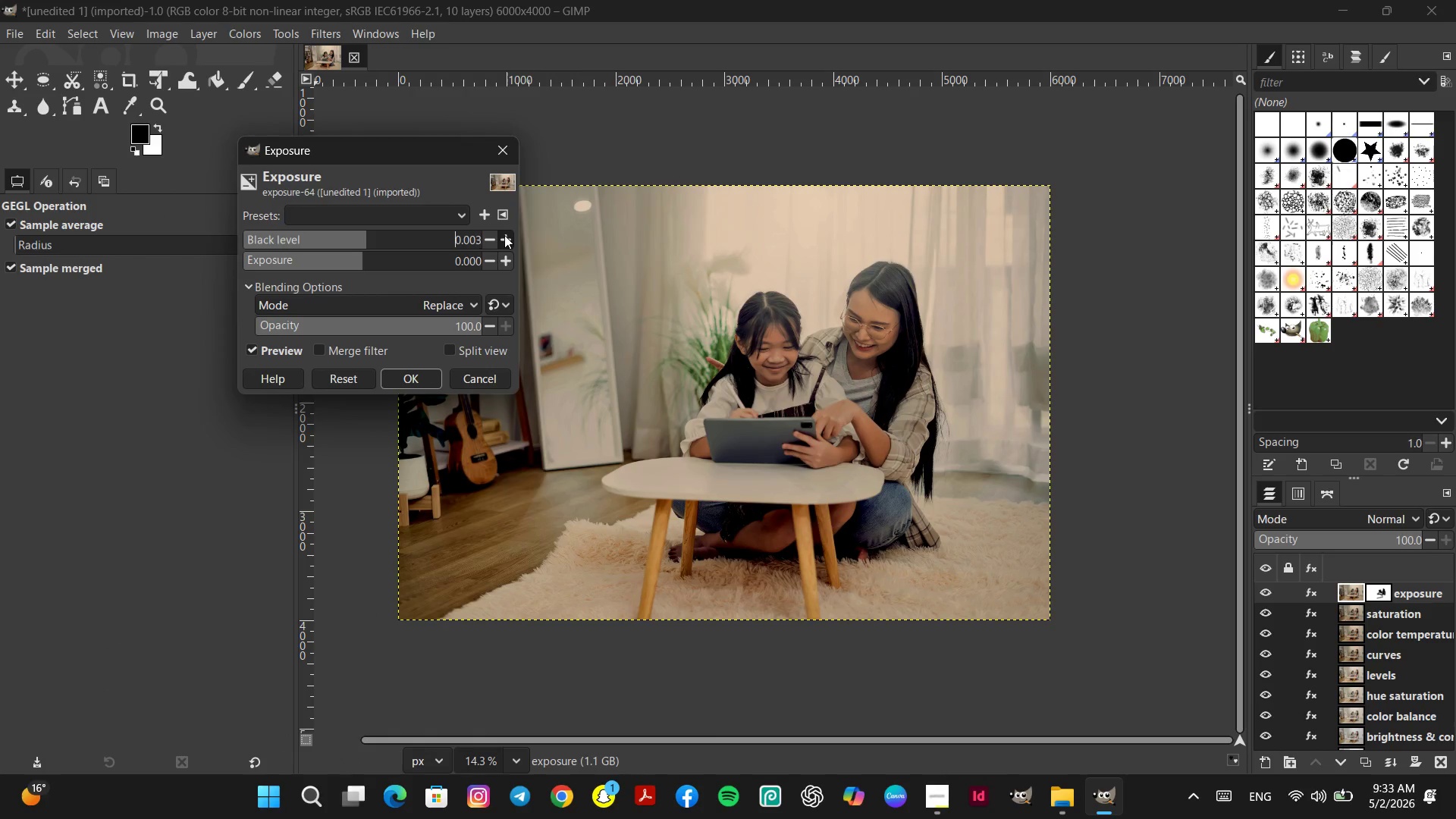 
triple_click([504, 235])
 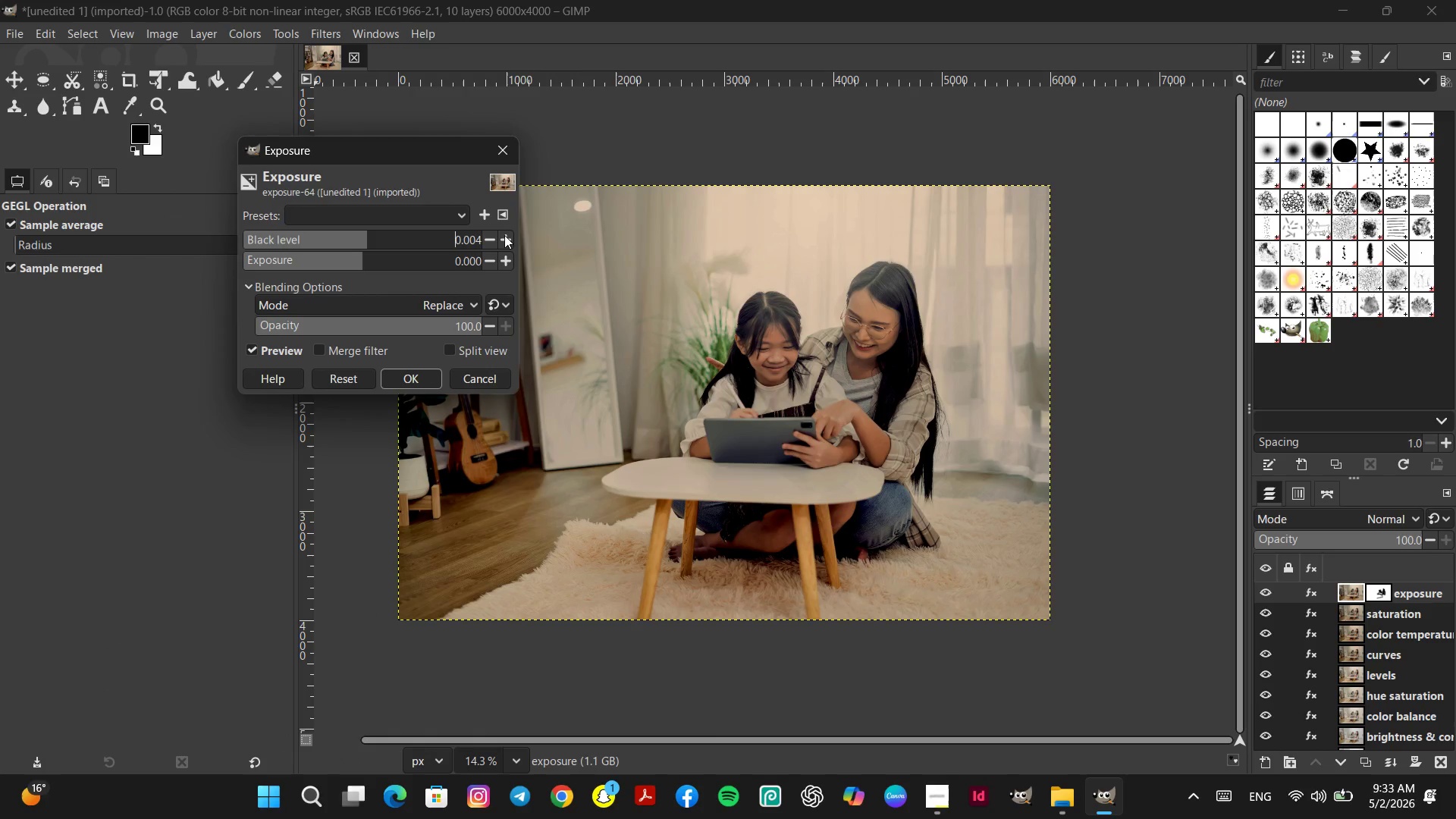 
triple_click([504, 235])
 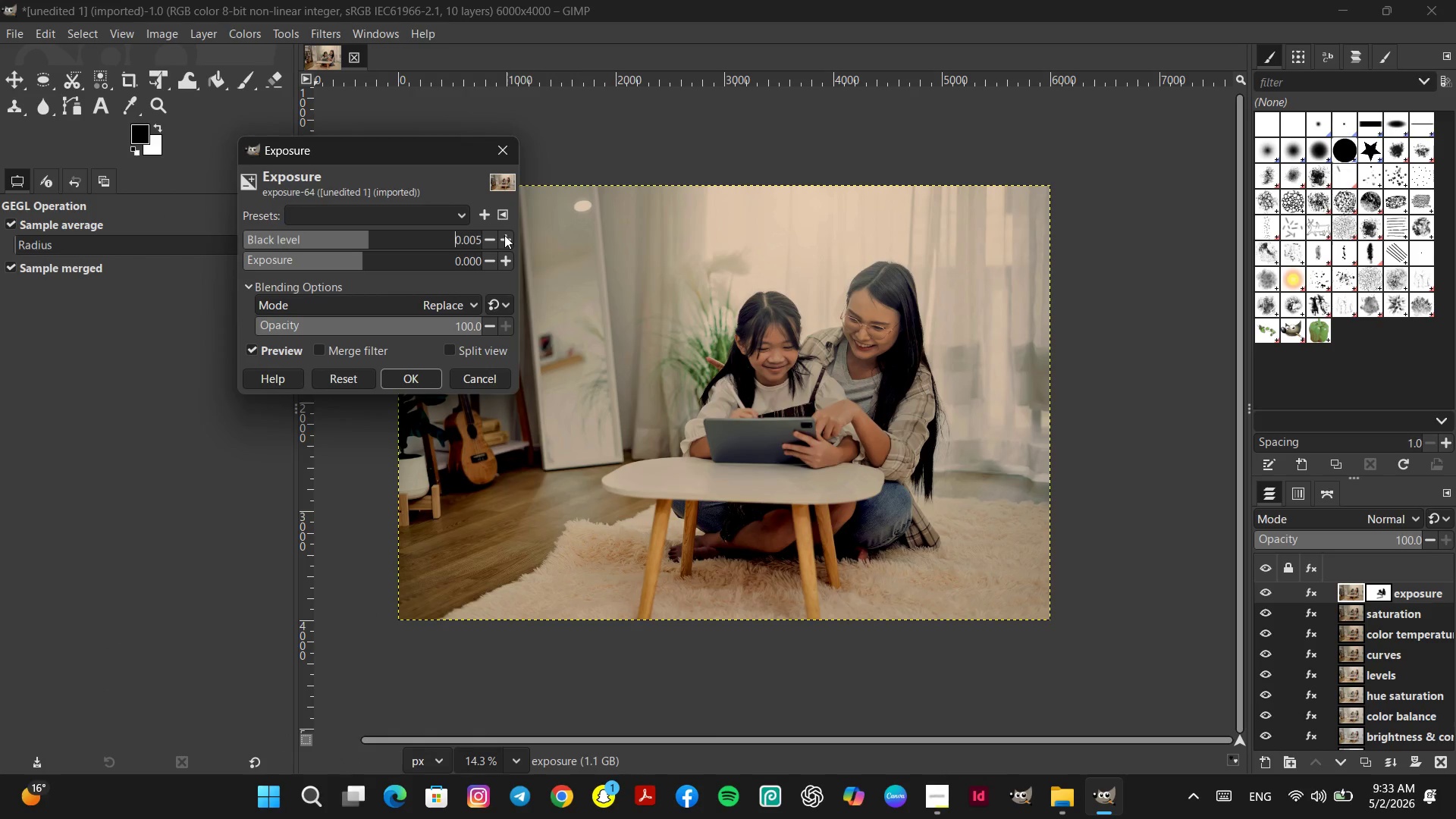 
triple_click([504, 235])
 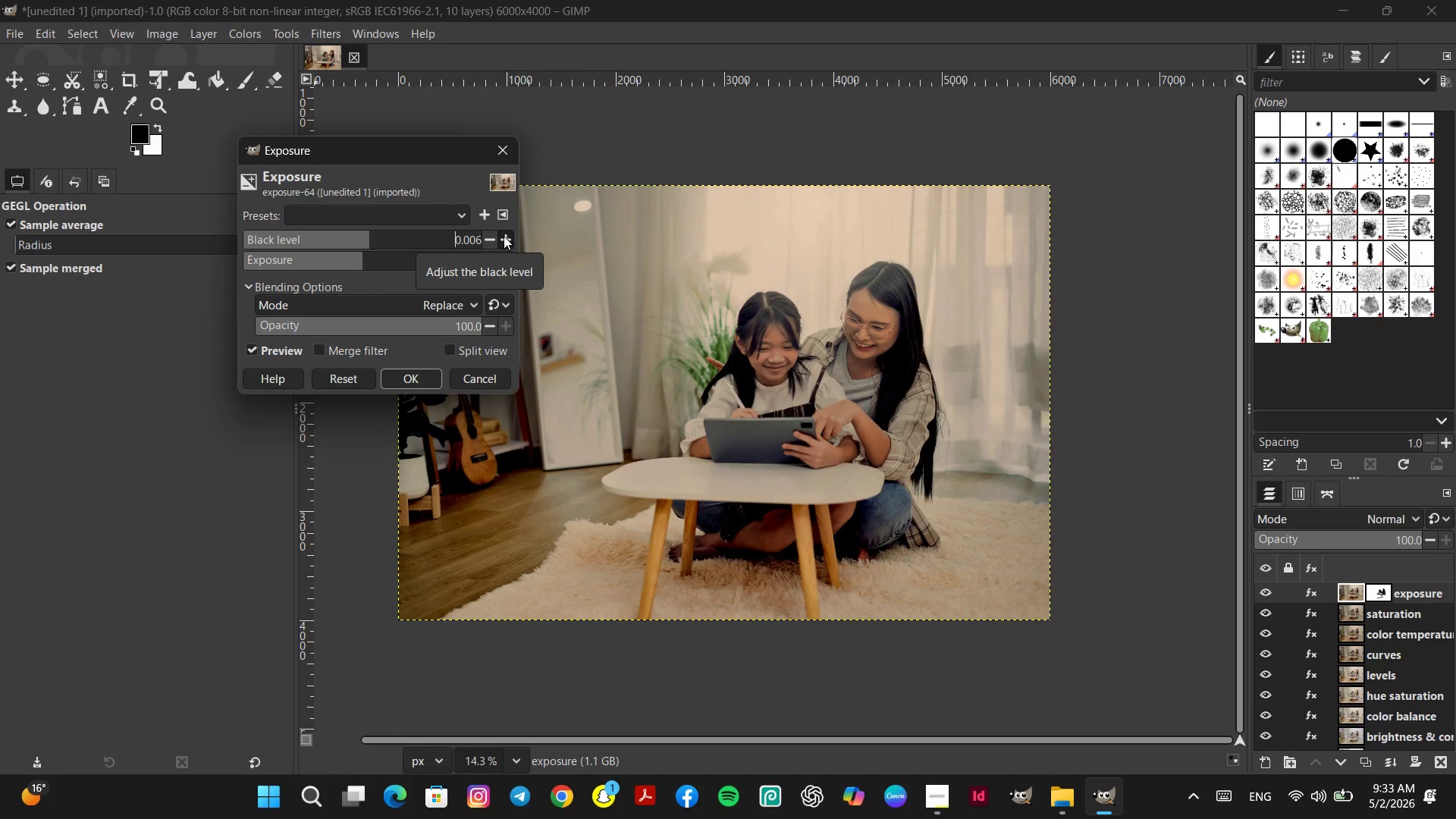 
left_click([419, 377])
 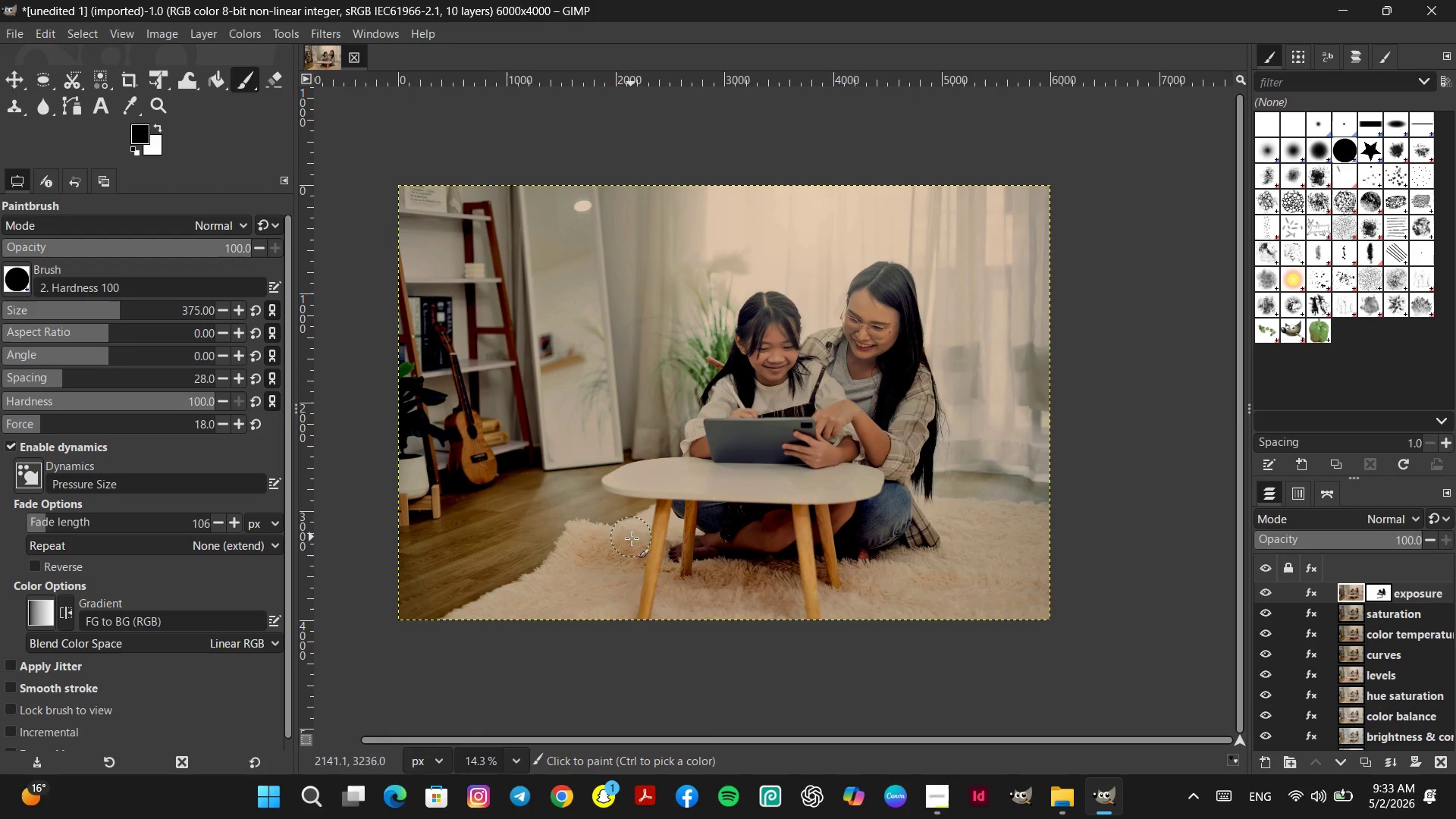 
wait(7.59)
 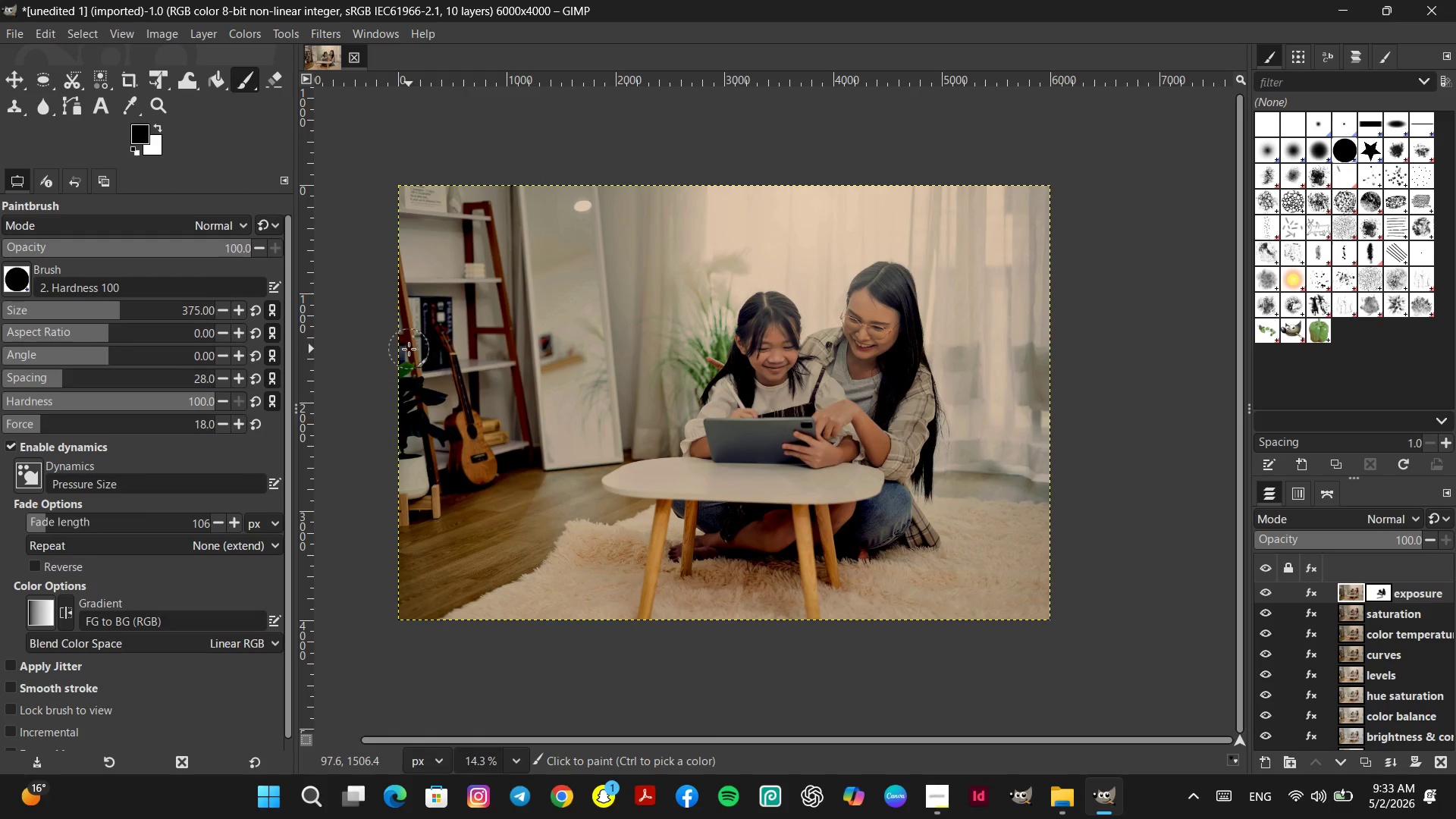 
left_click([1068, 802])
 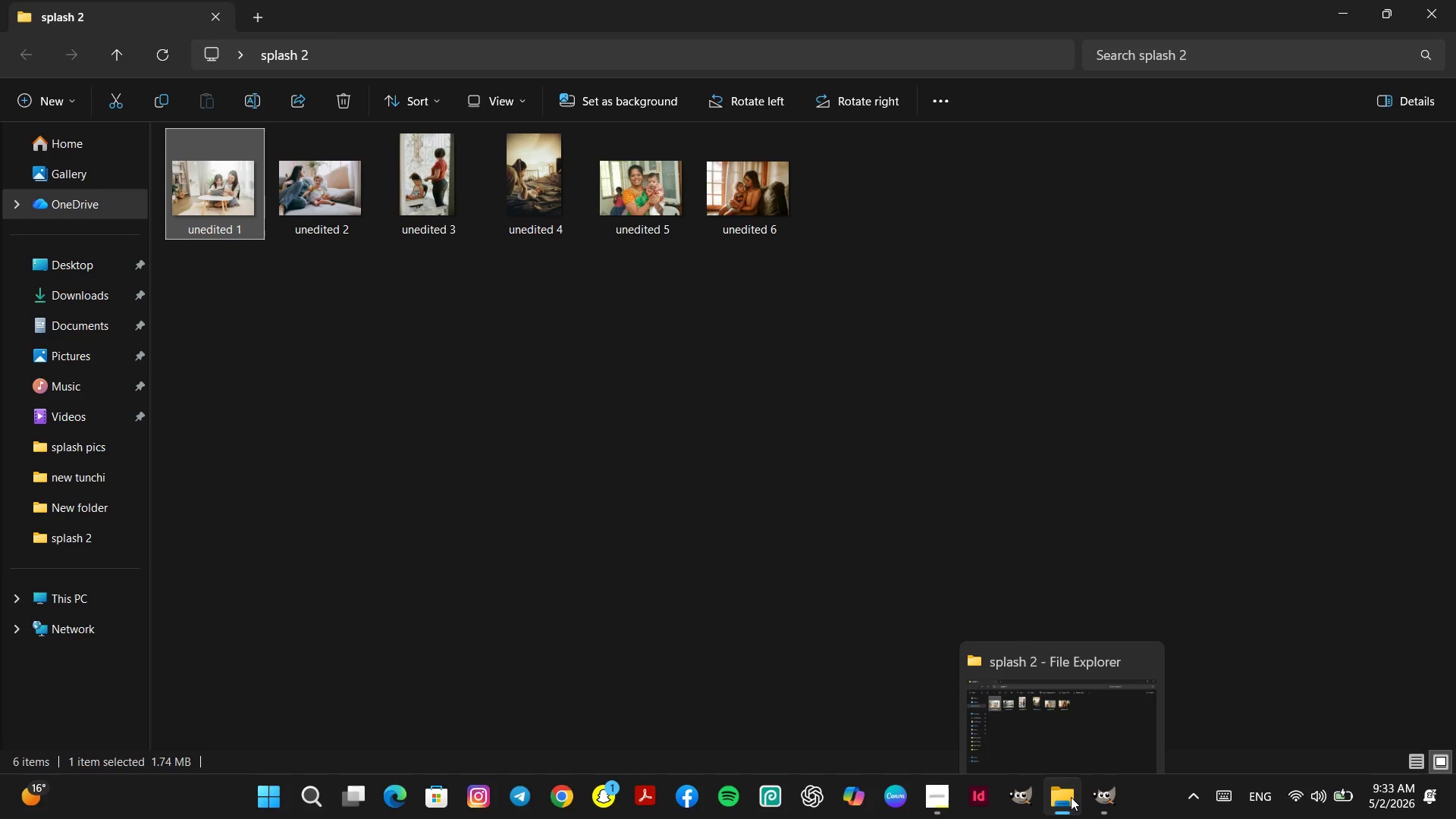 
left_click([1068, 798])
 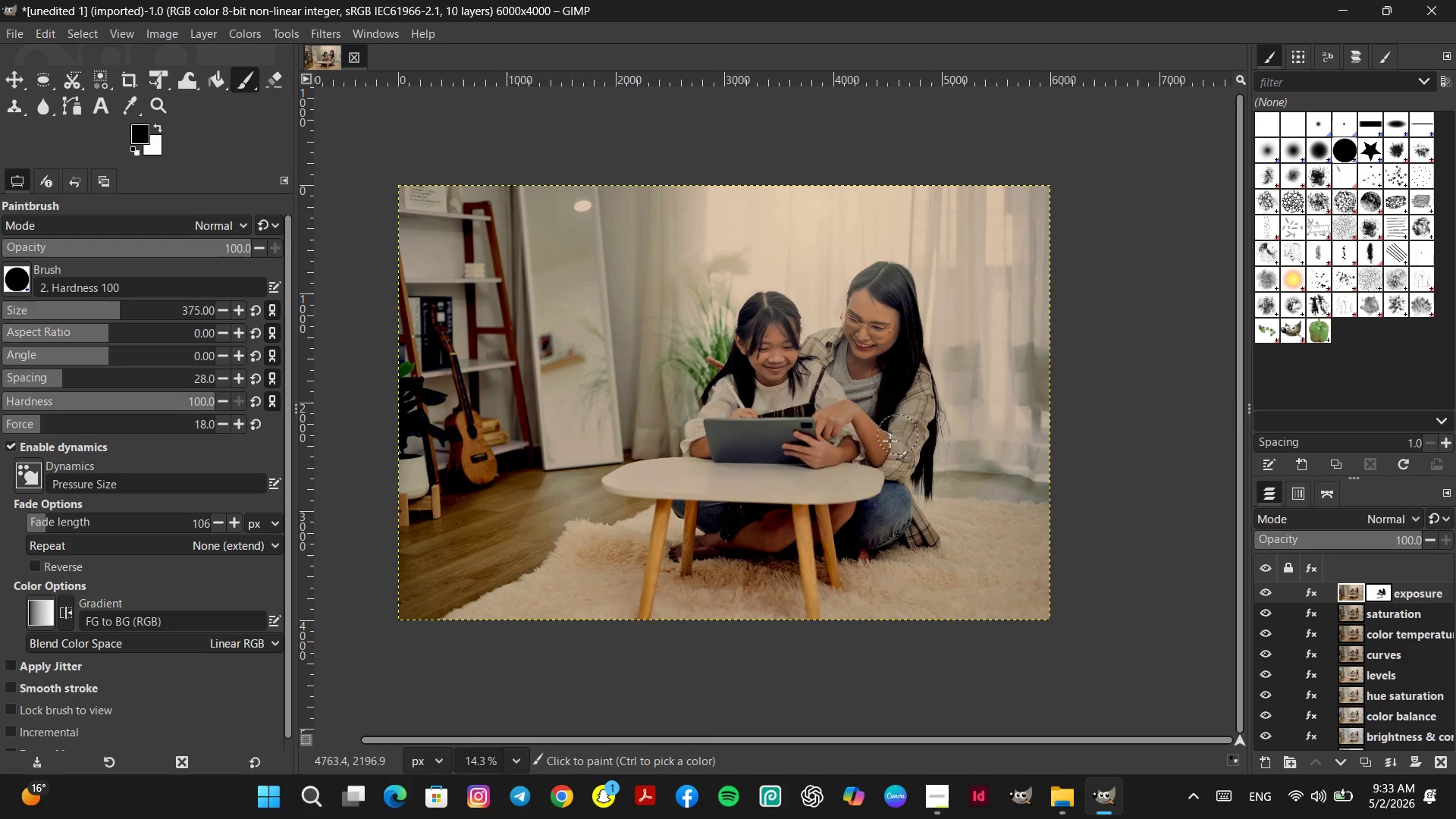 
wait(6.31)
 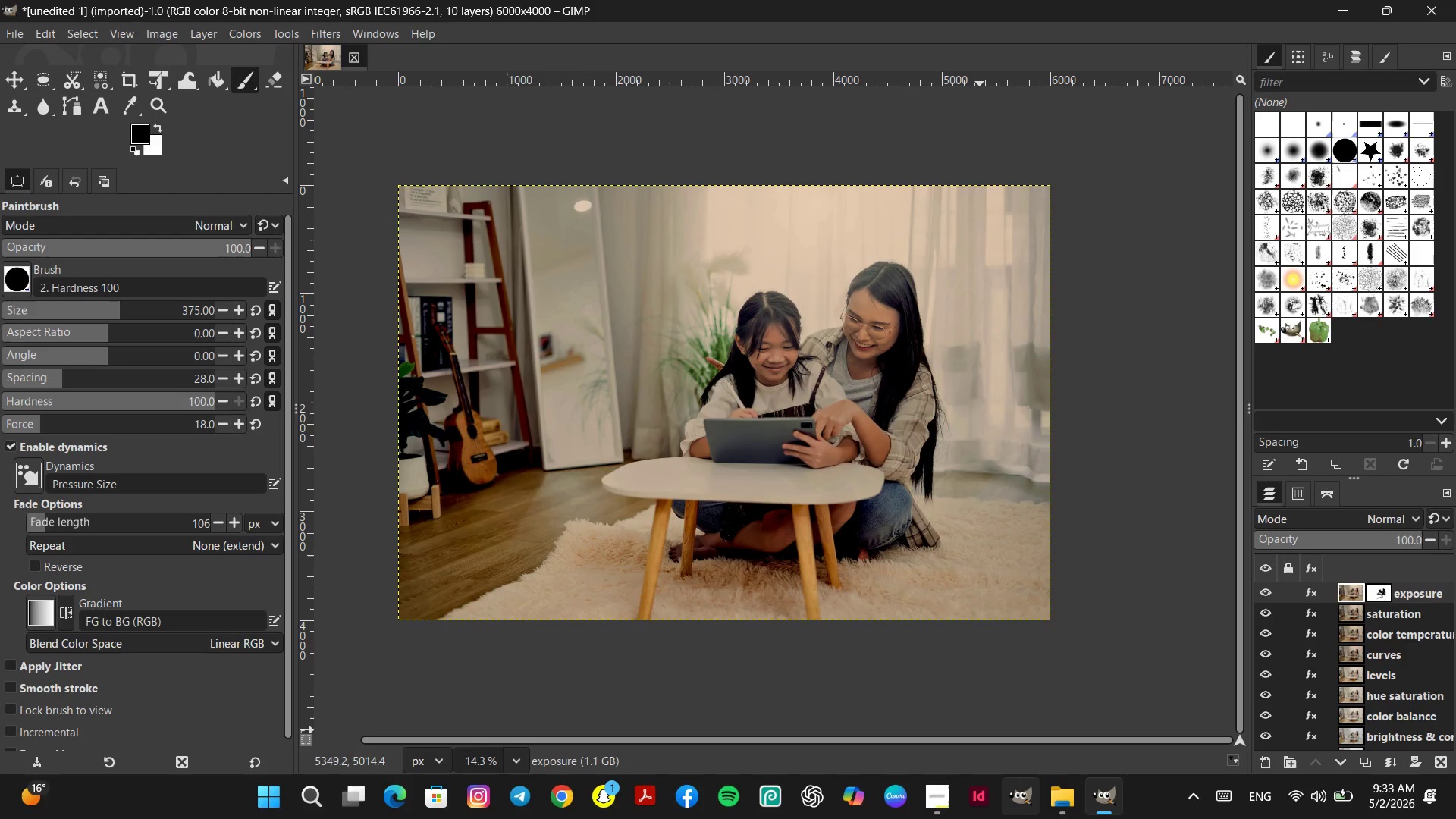 
hold_key(key=ControlLeft, duration=1.78)
scroll: coordinate [865, 457], scroll_direction: up, amount: 2.0
 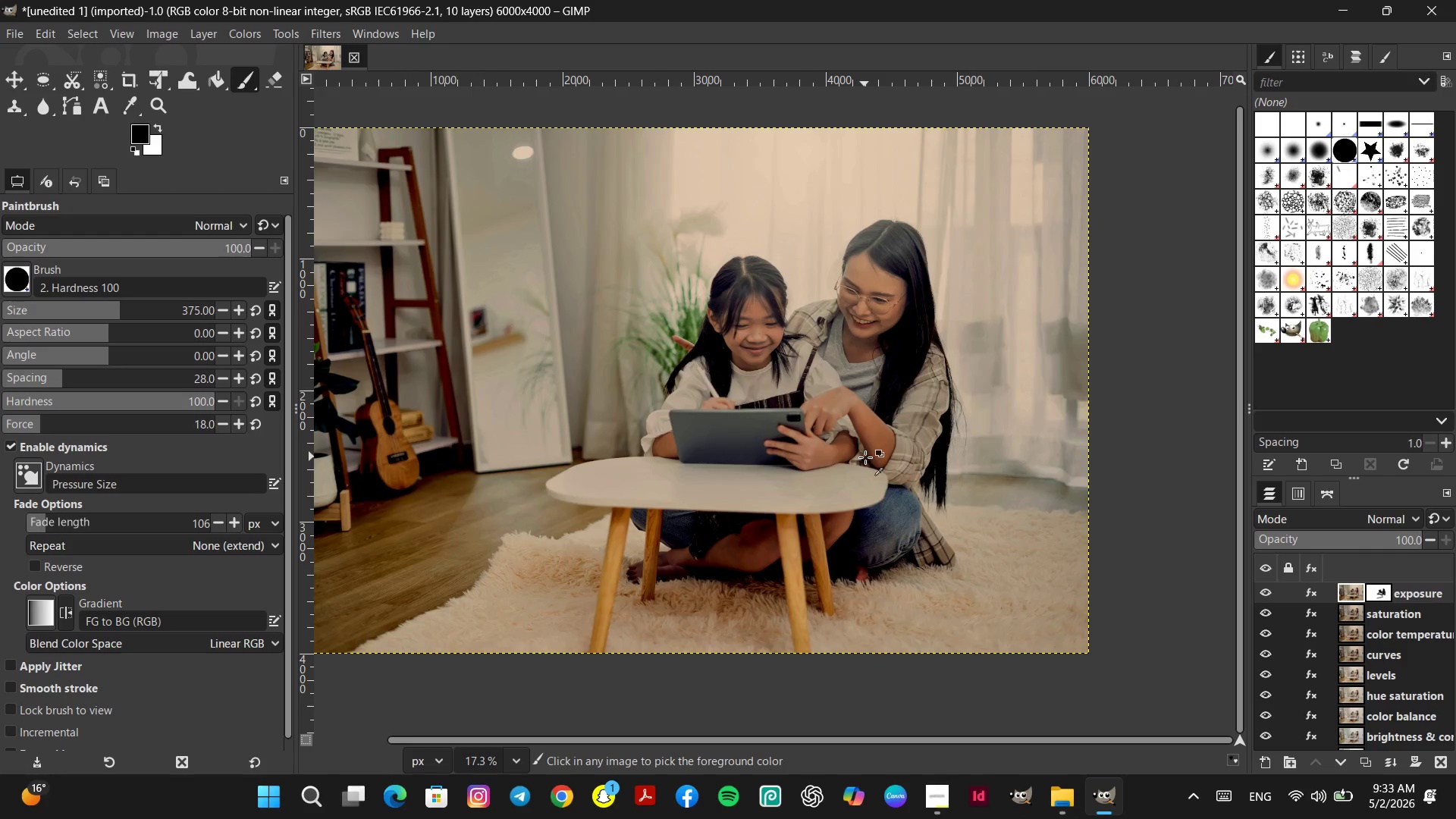 
scroll: coordinate [865, 457], scroll_direction: down, amount: 3.0
 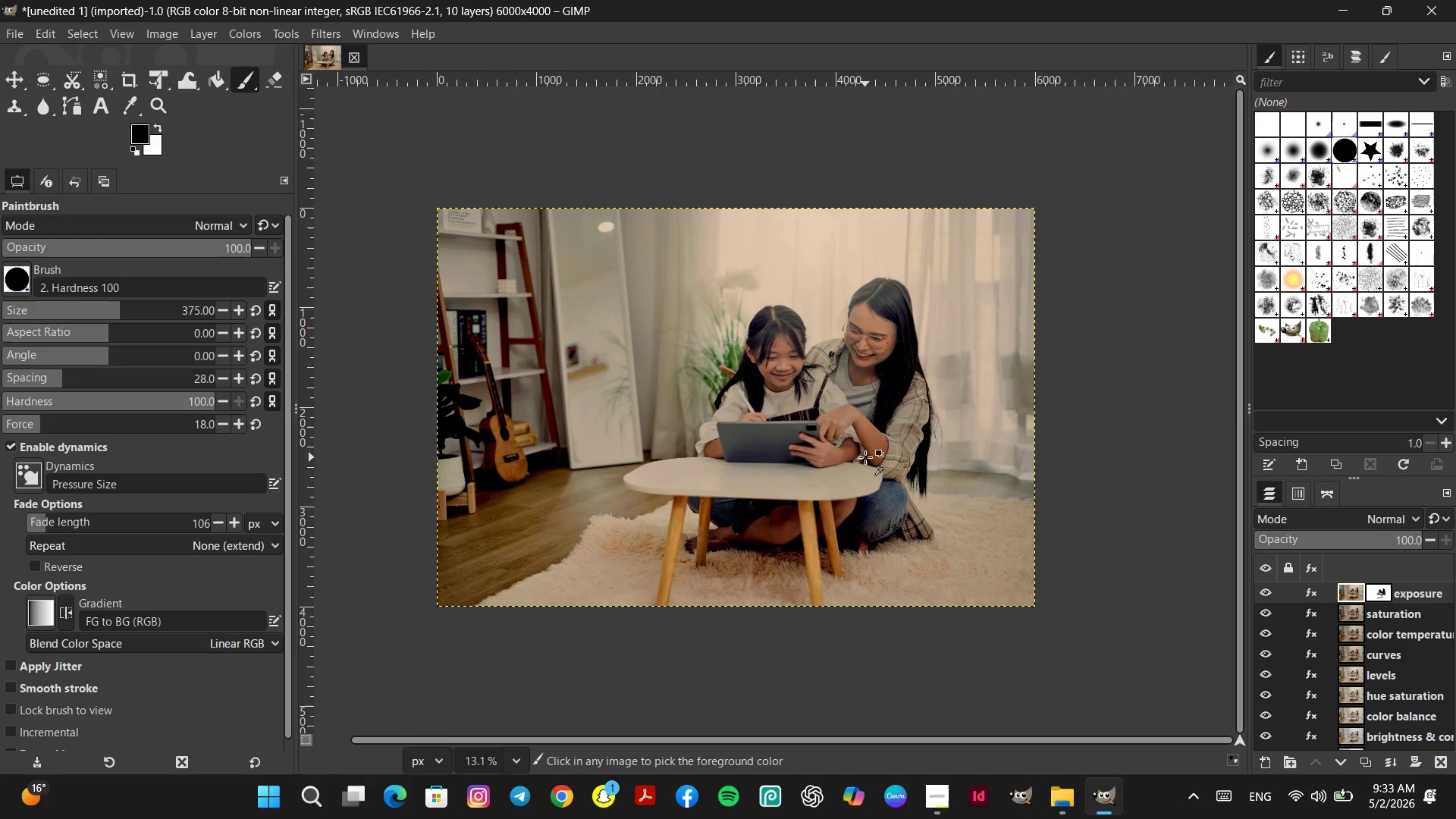 
hold_key(key=ControlLeft, duration=0.73)
scroll: coordinate [865, 457], scroll_direction: up, amount: 1.0
 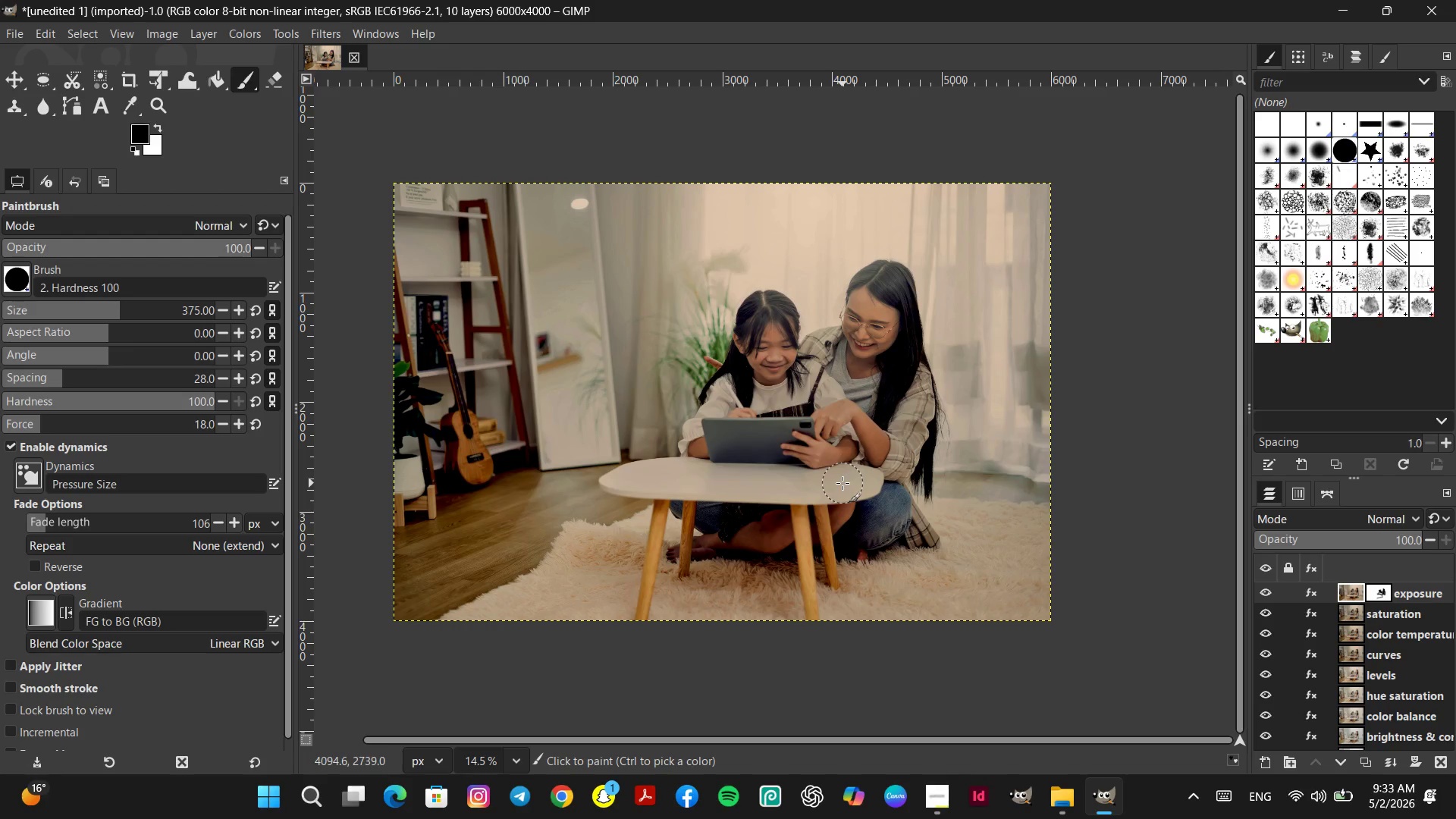 
scroll: coordinate [843, 483], scroll_direction: down, amount: 1.0
 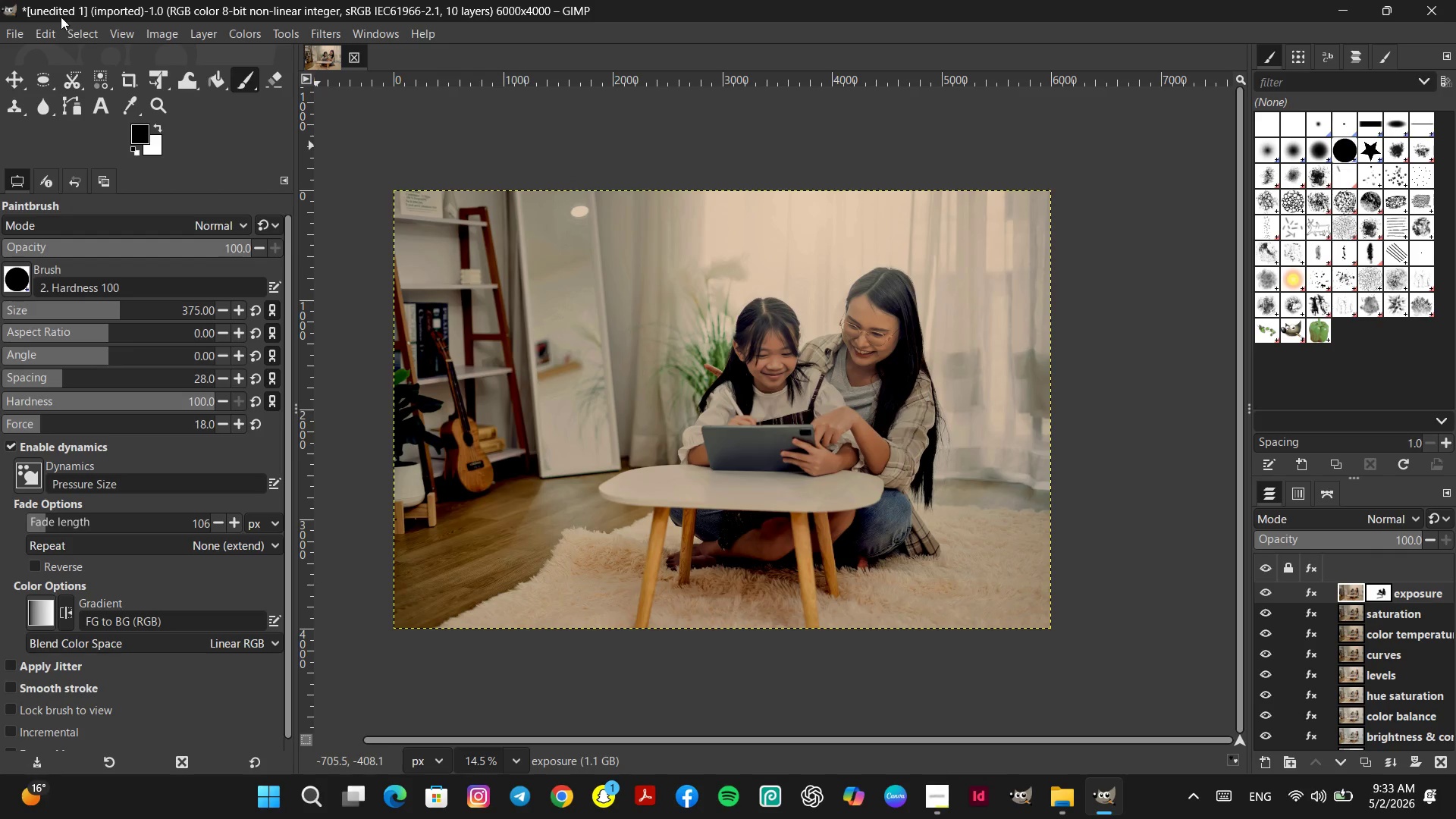 
left_click([17, 30])
 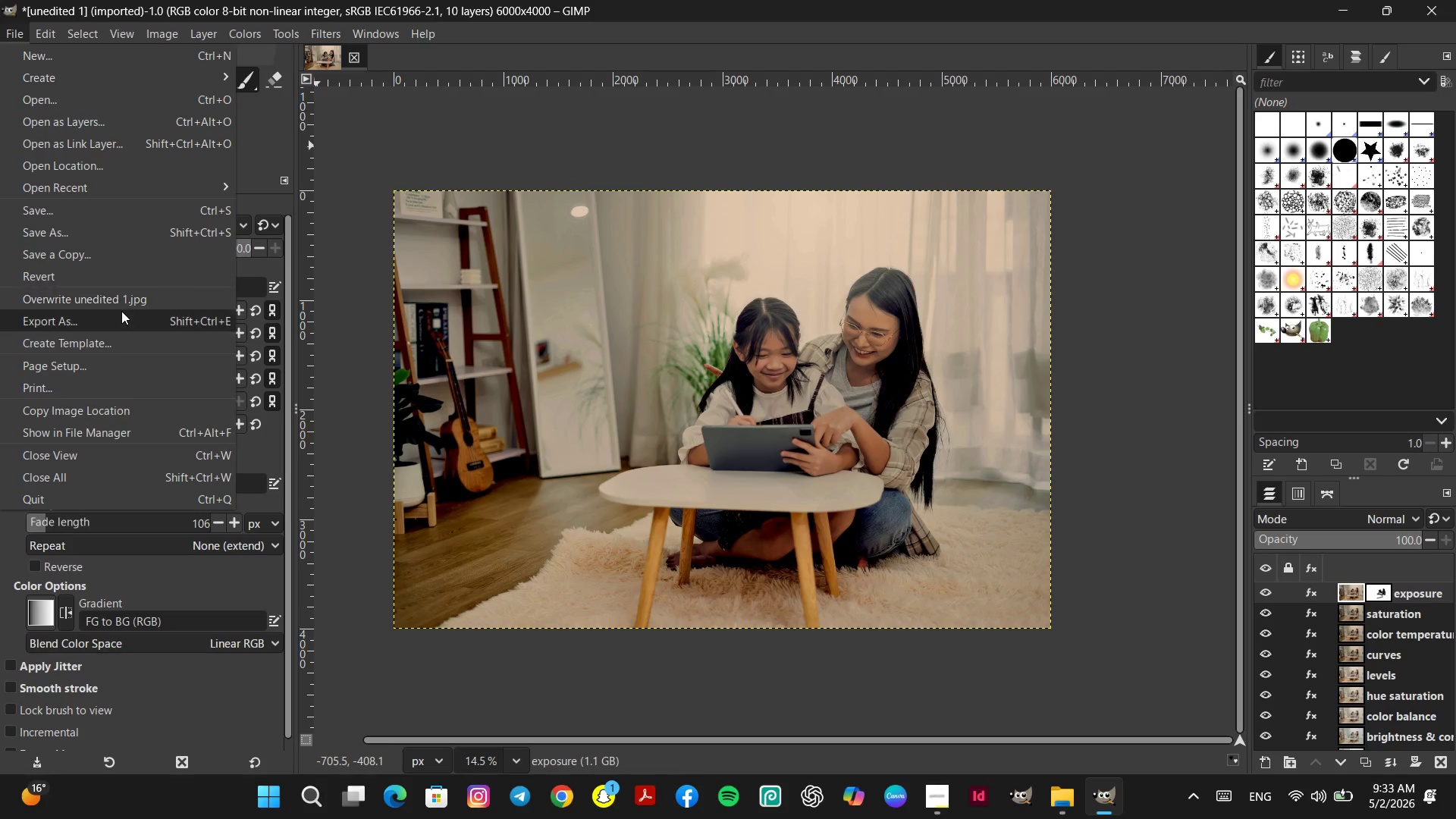 
wait(8.69)
 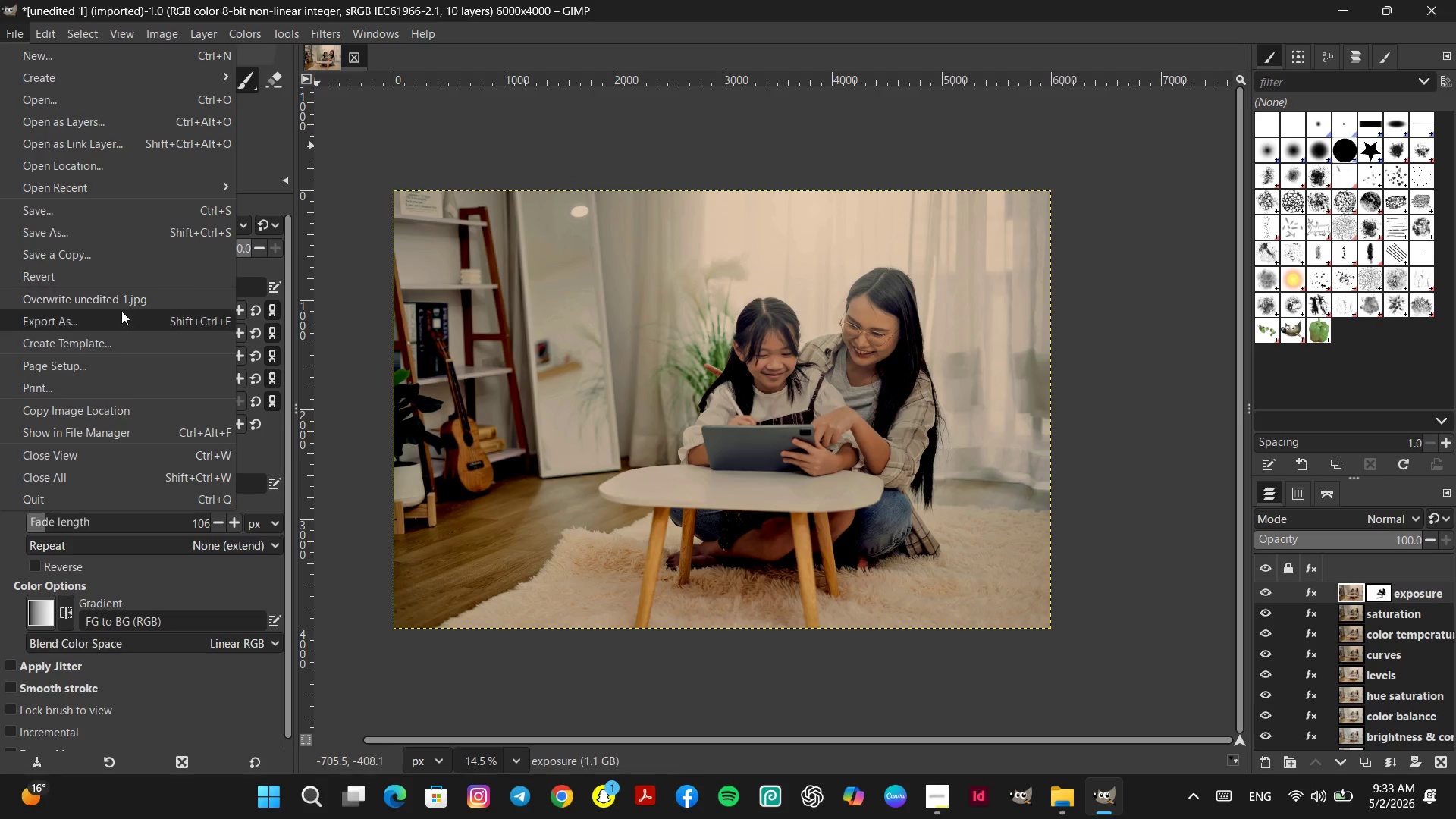 
left_click([126, 317])
 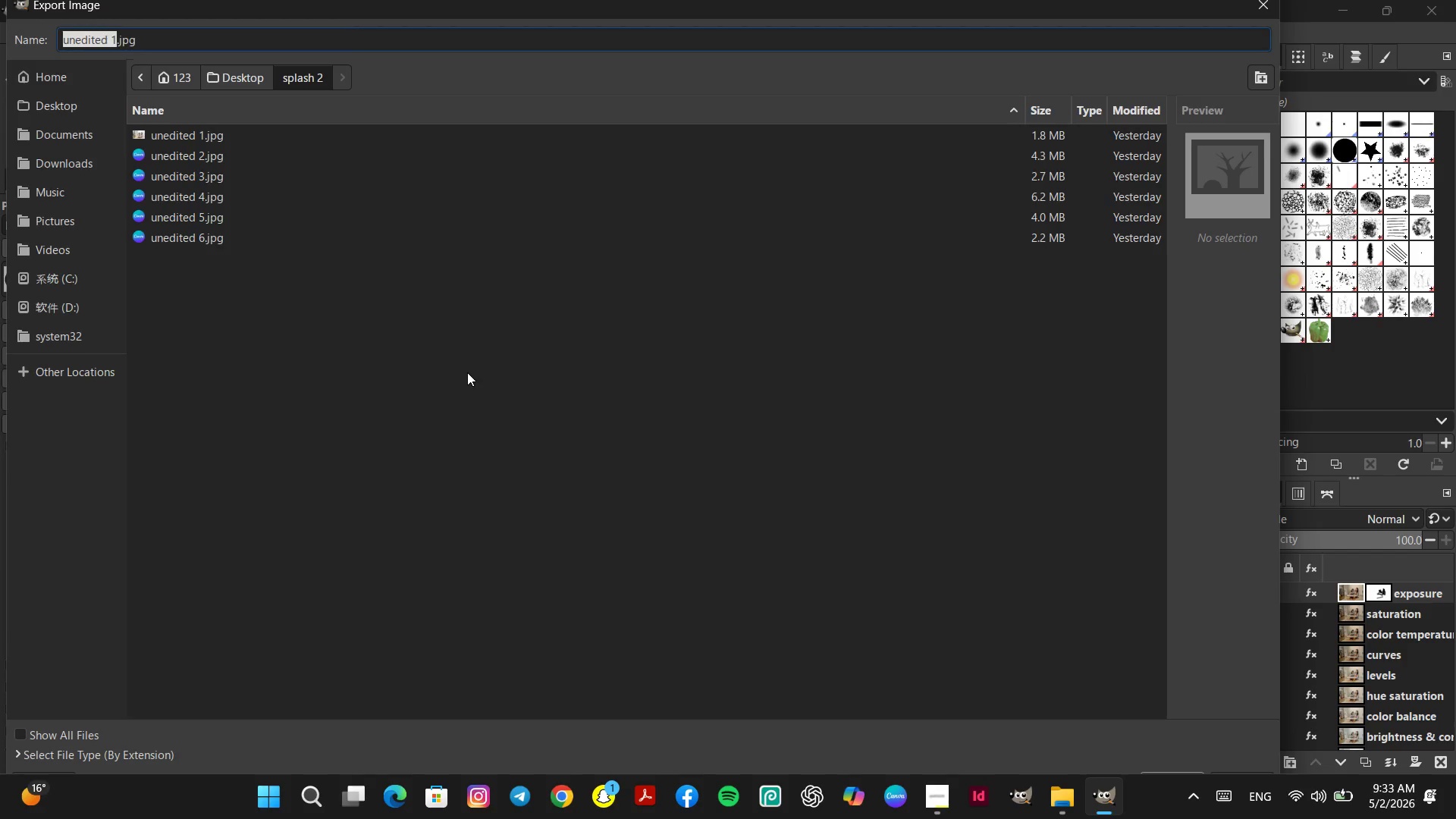 
left_click([83, 136])
 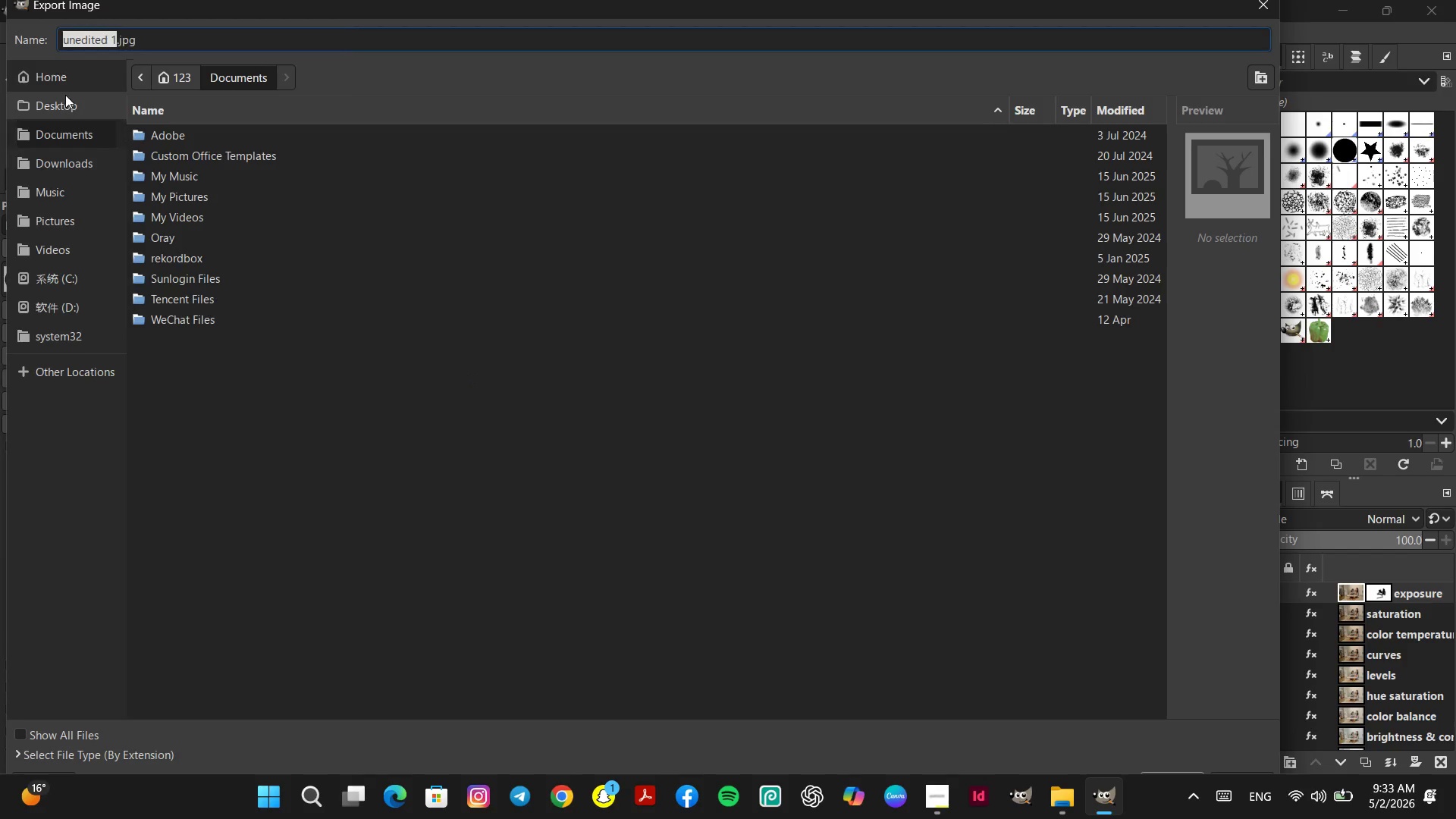 
left_click([65, 95])
 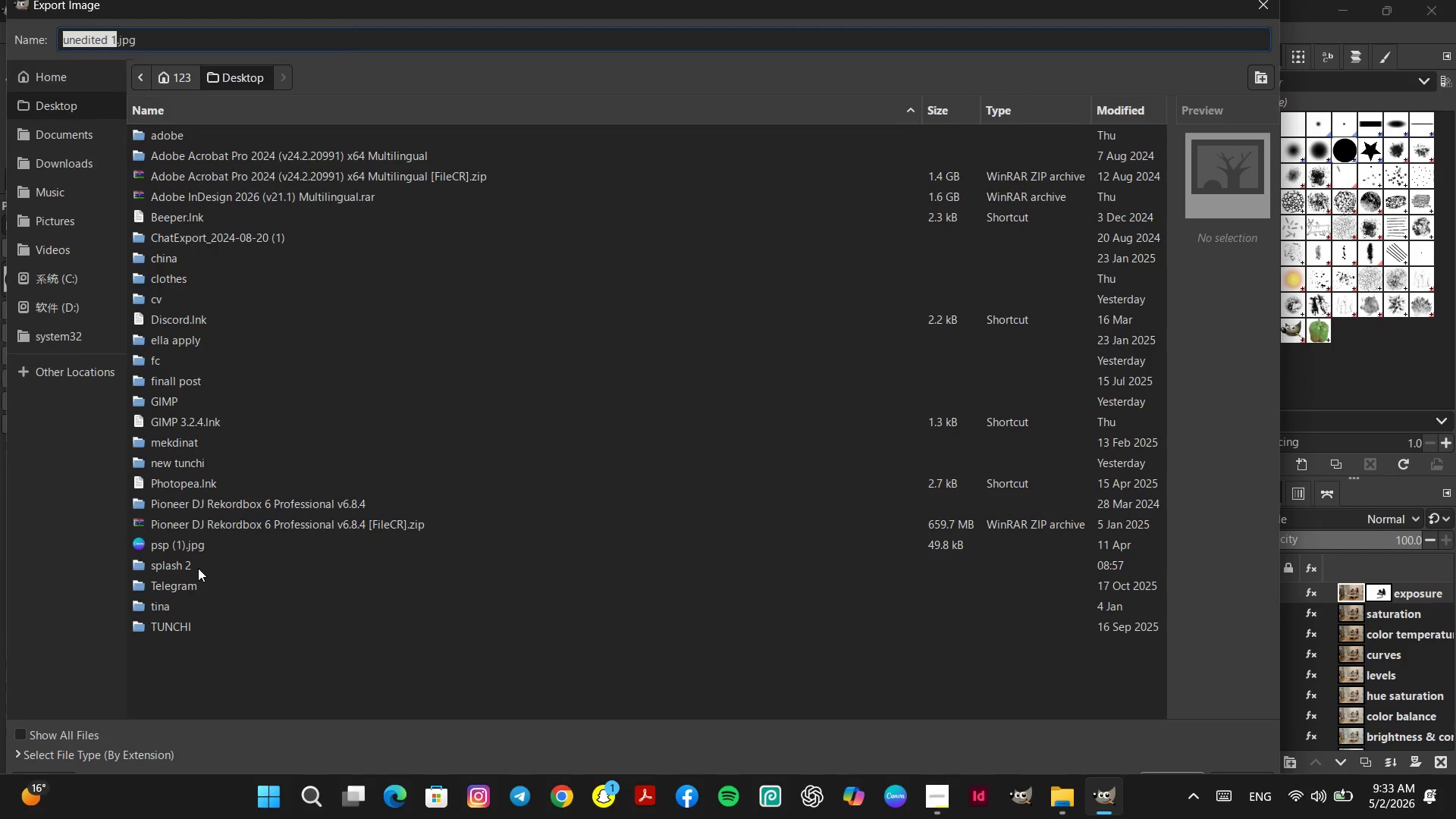 
double_click([180, 566])
 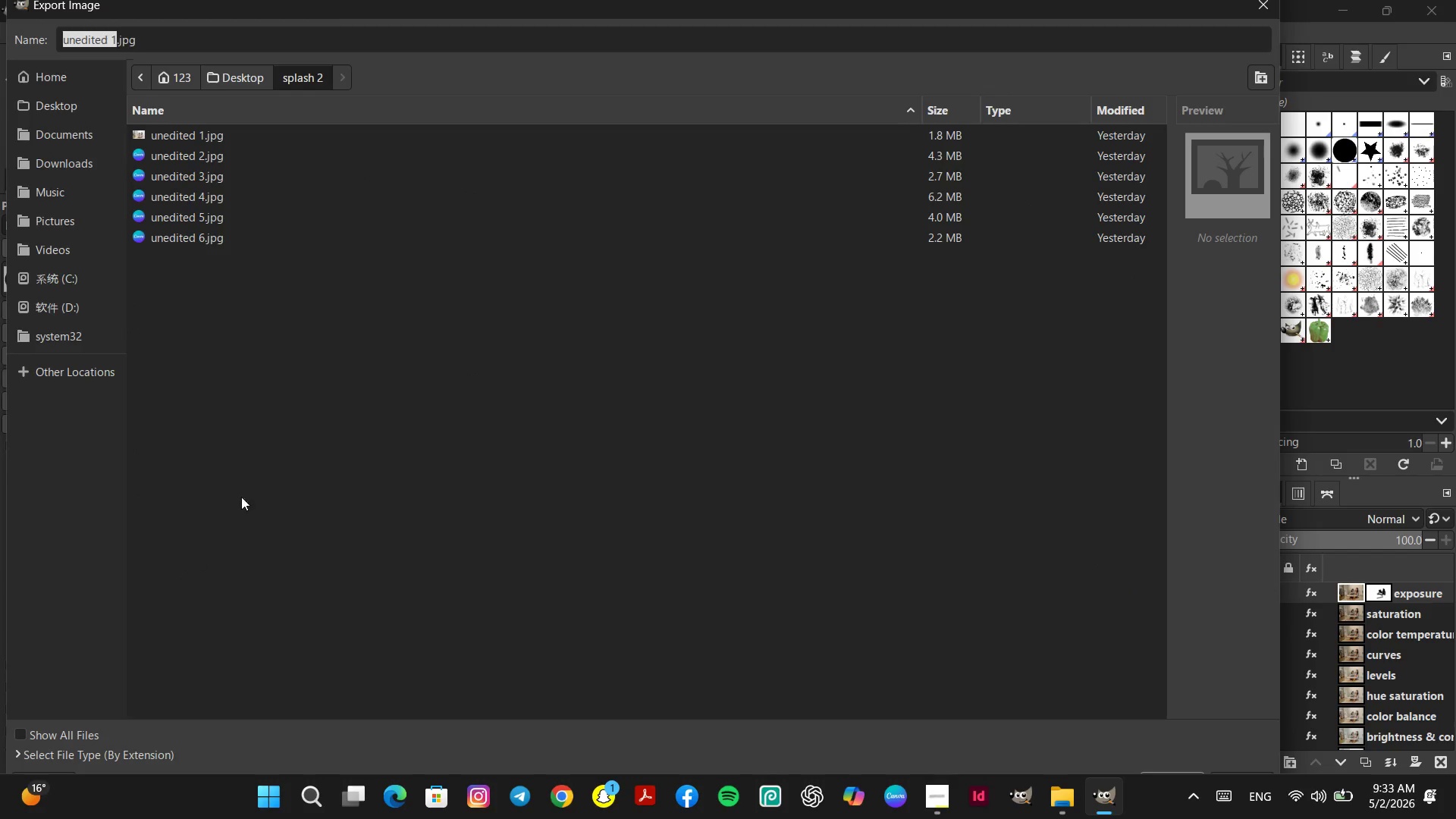 
right_click([275, 425])
 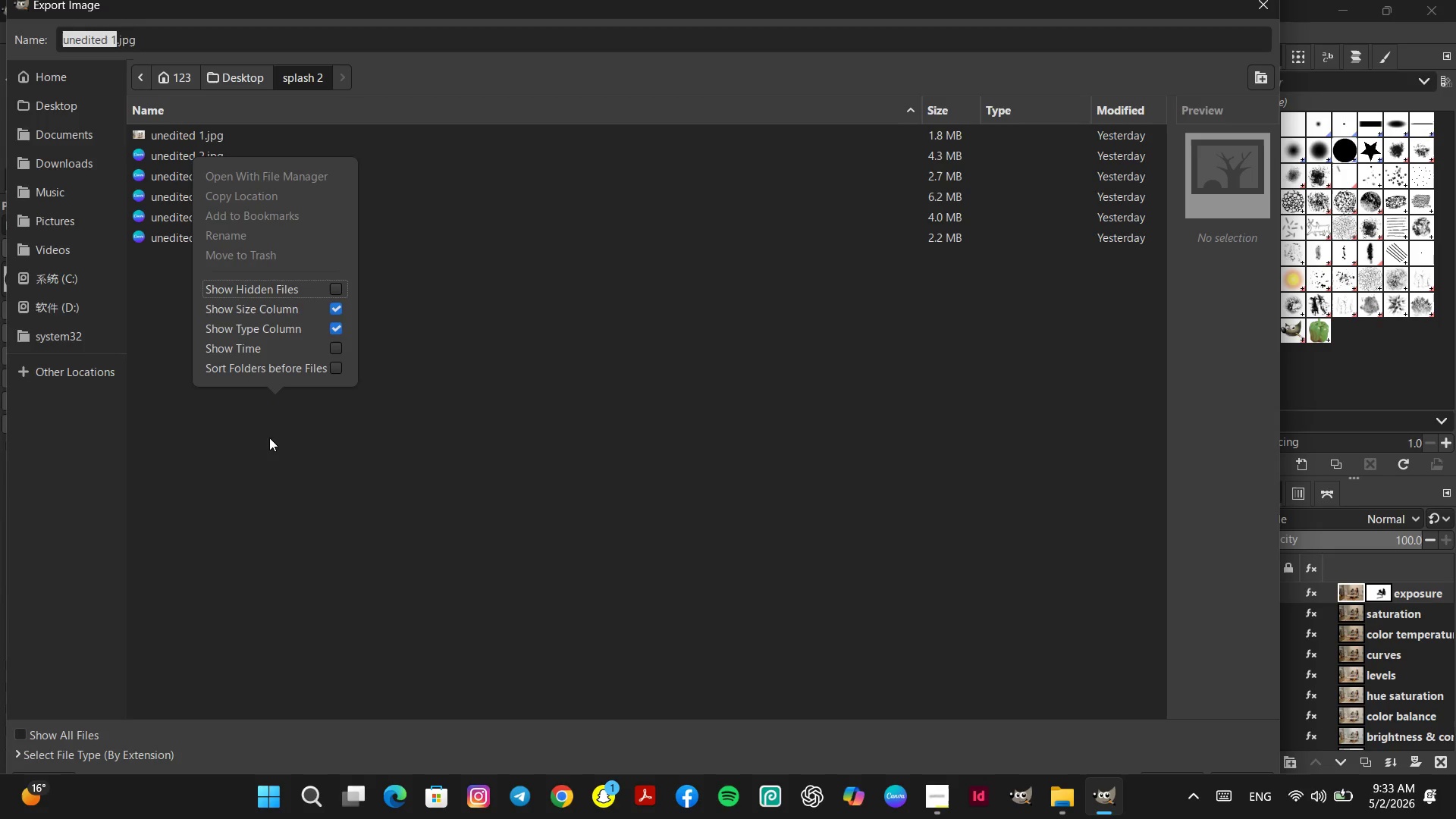 
wait(5.53)
 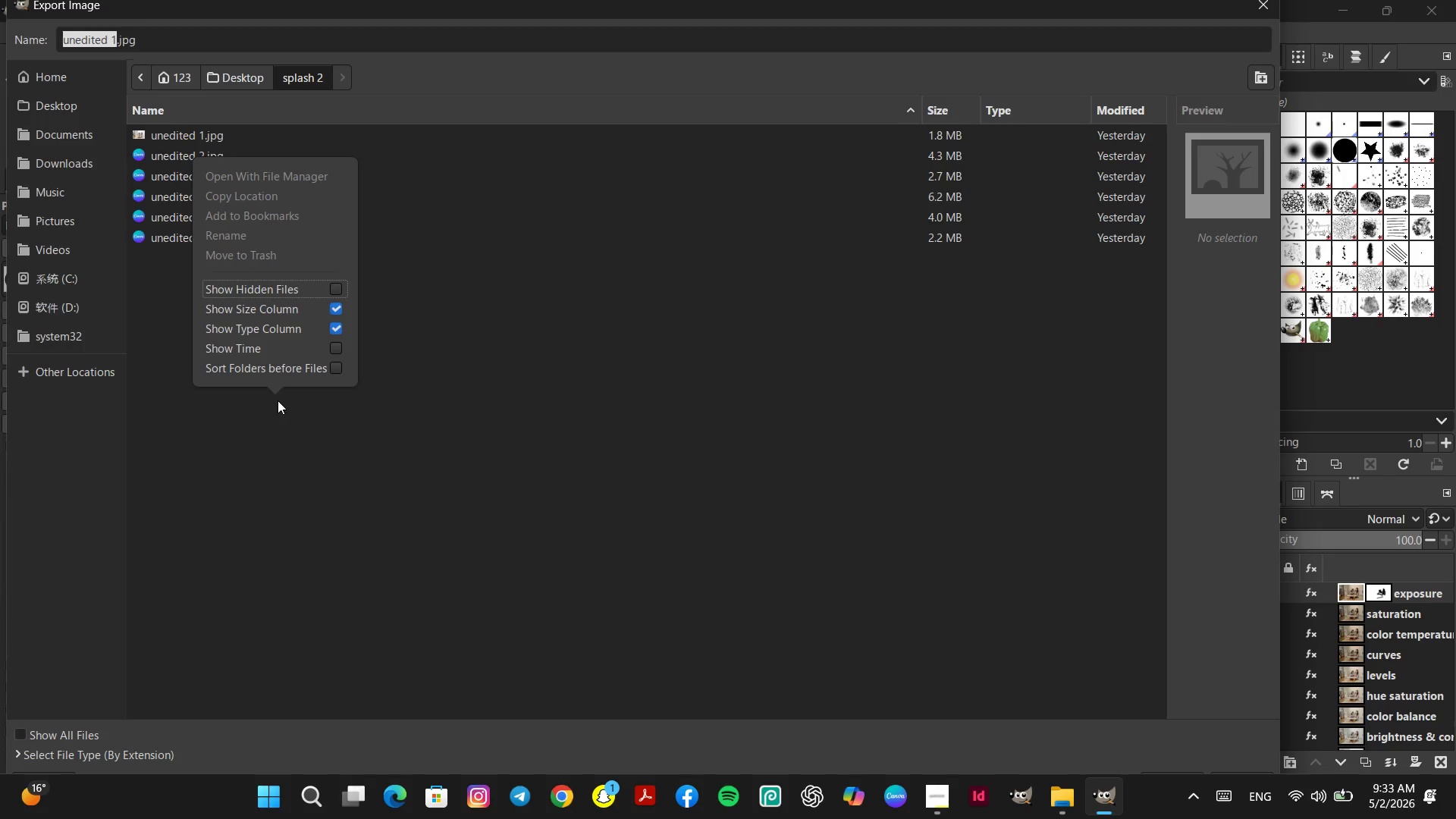 
left_click([269, 438])
 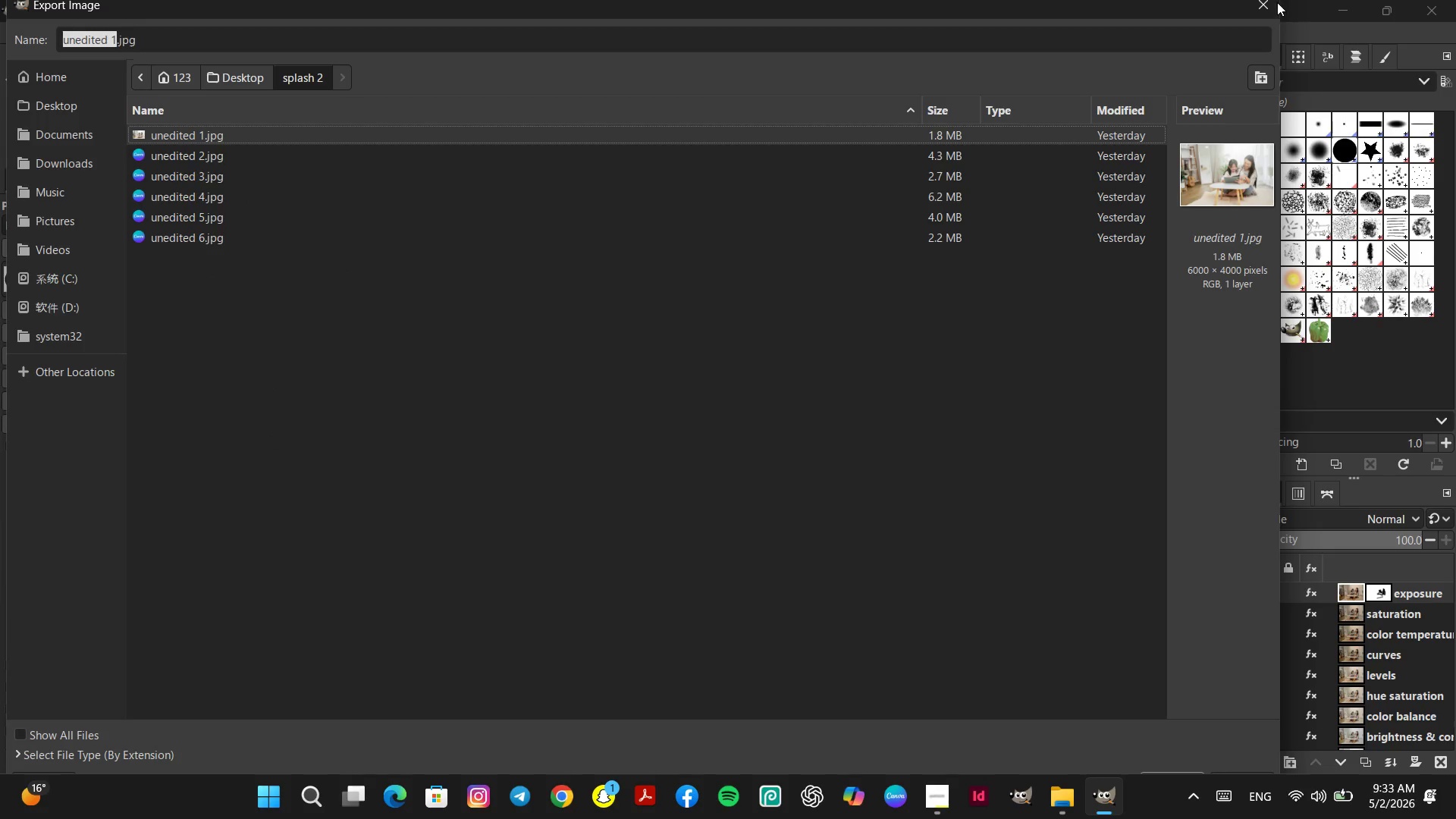 
left_click([1267, 2])
 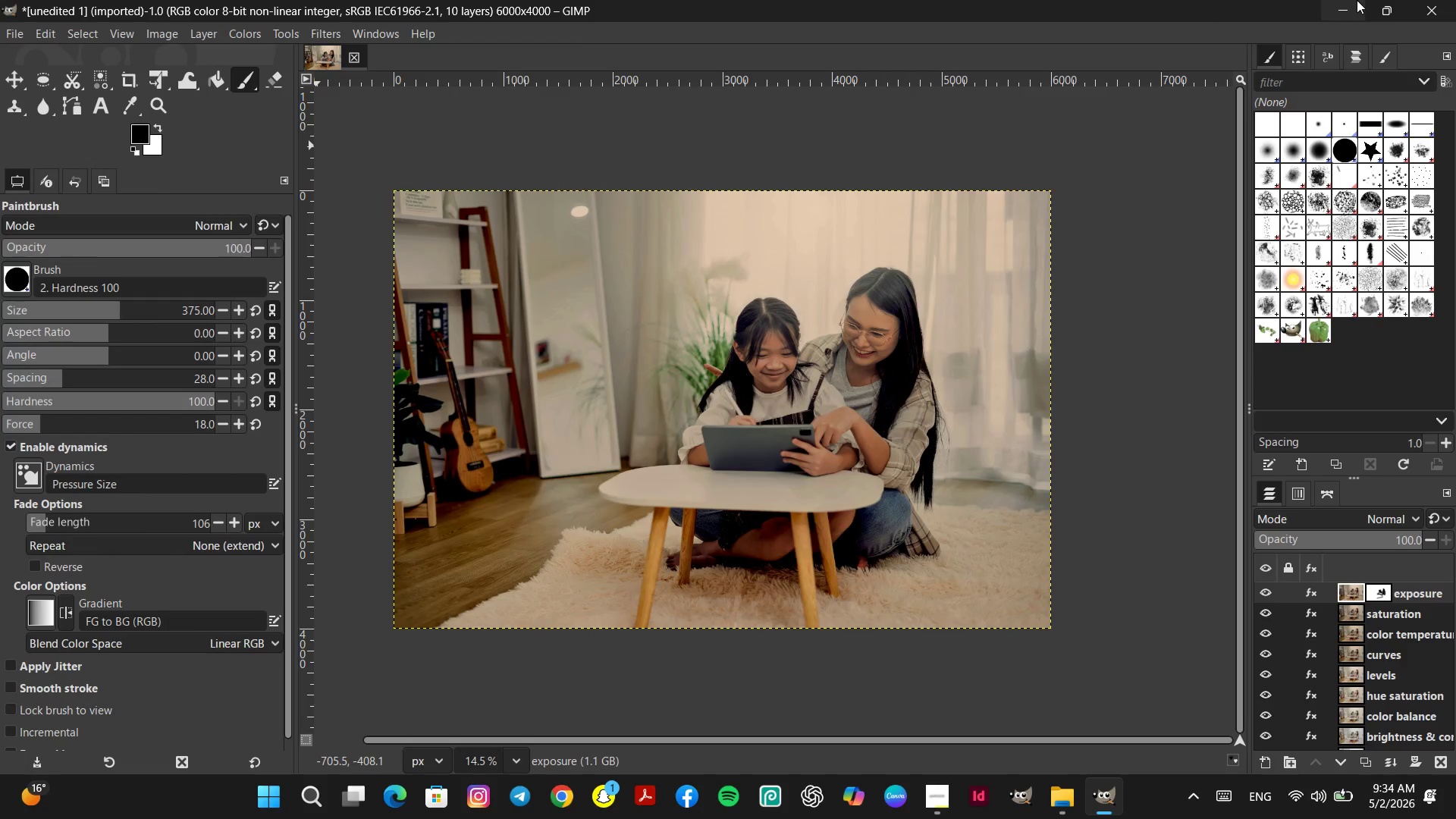 
left_click([1353, 0])
 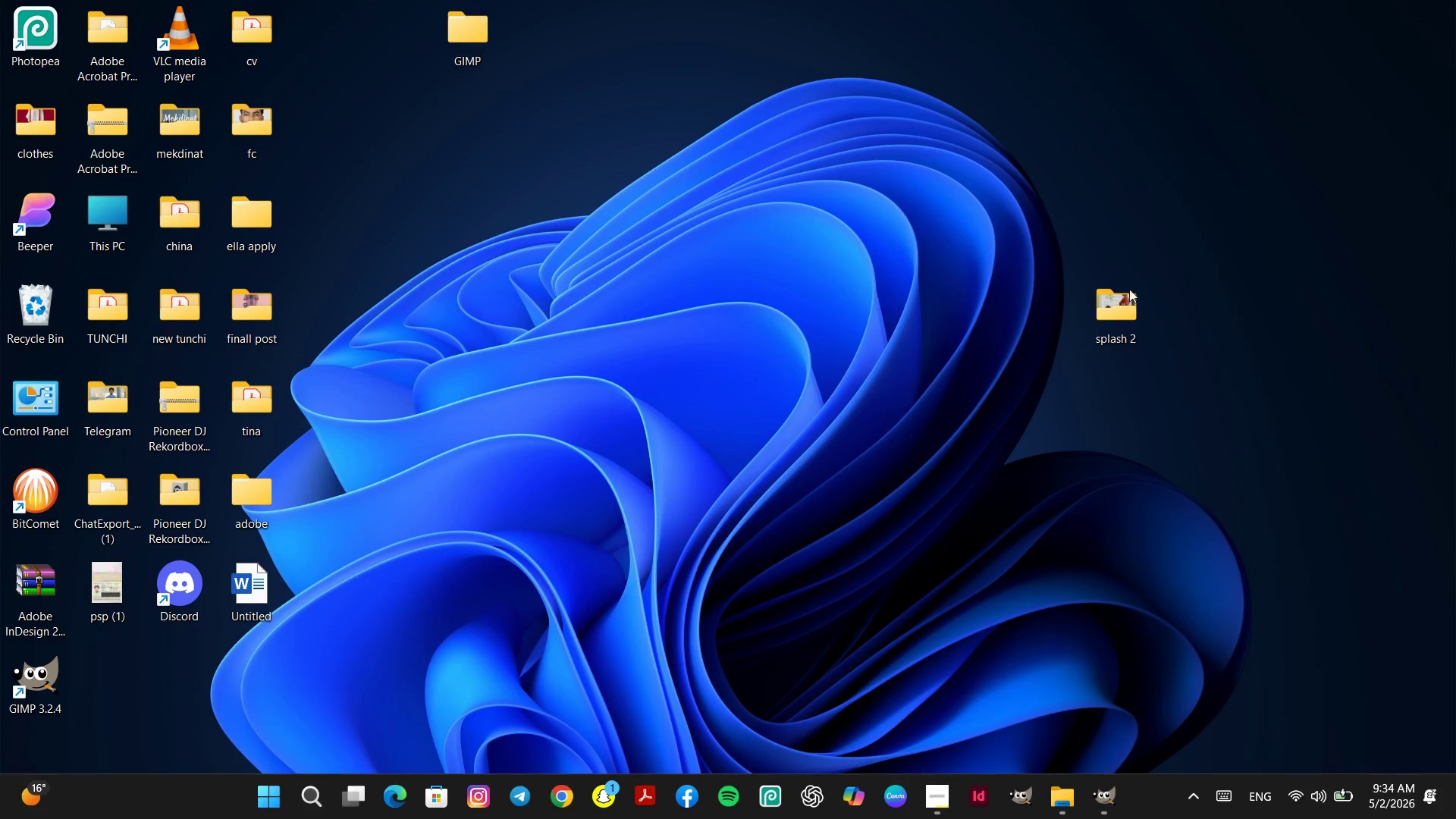 
double_click([1125, 300])
 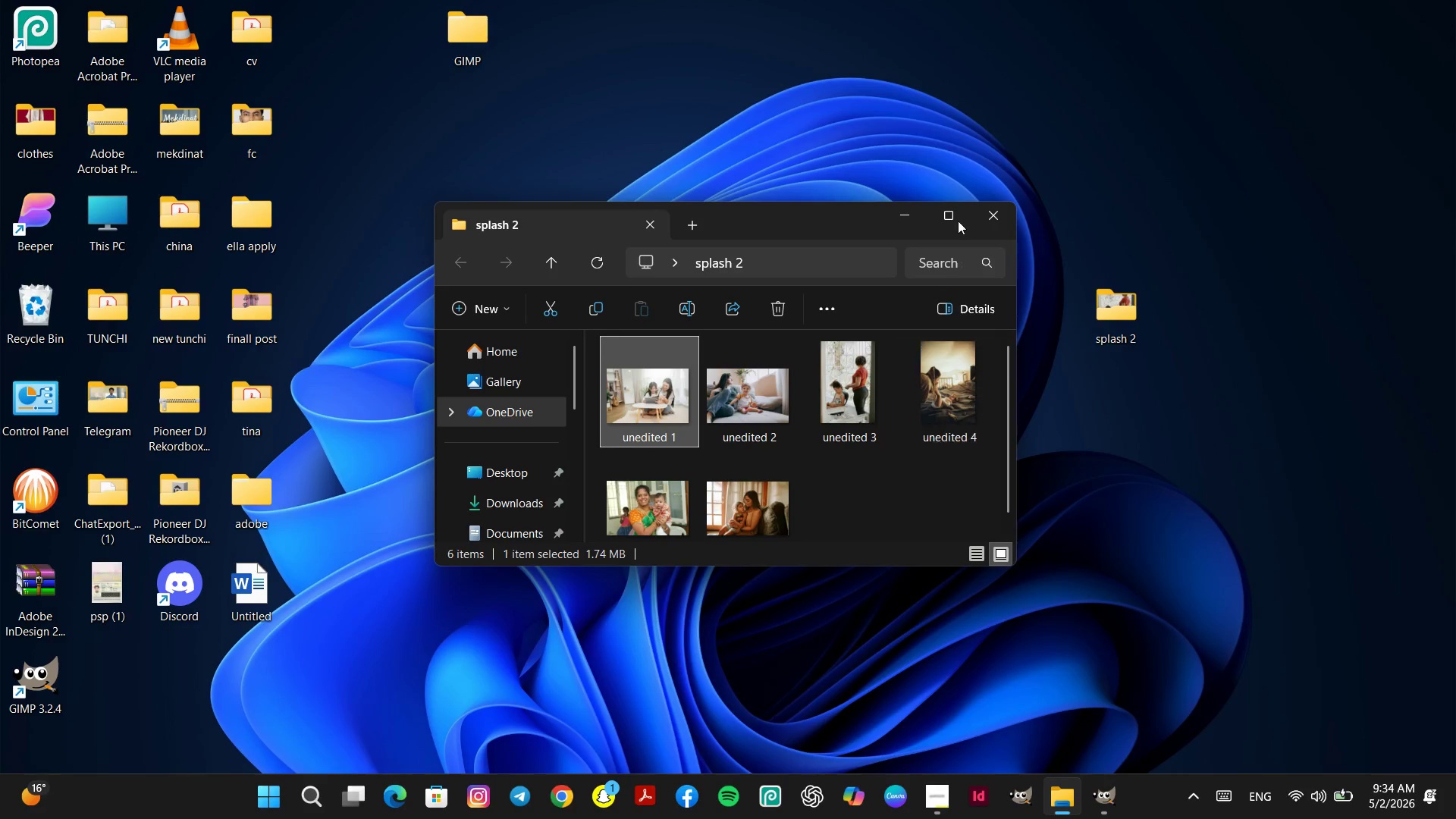 
left_click([959, 215])
 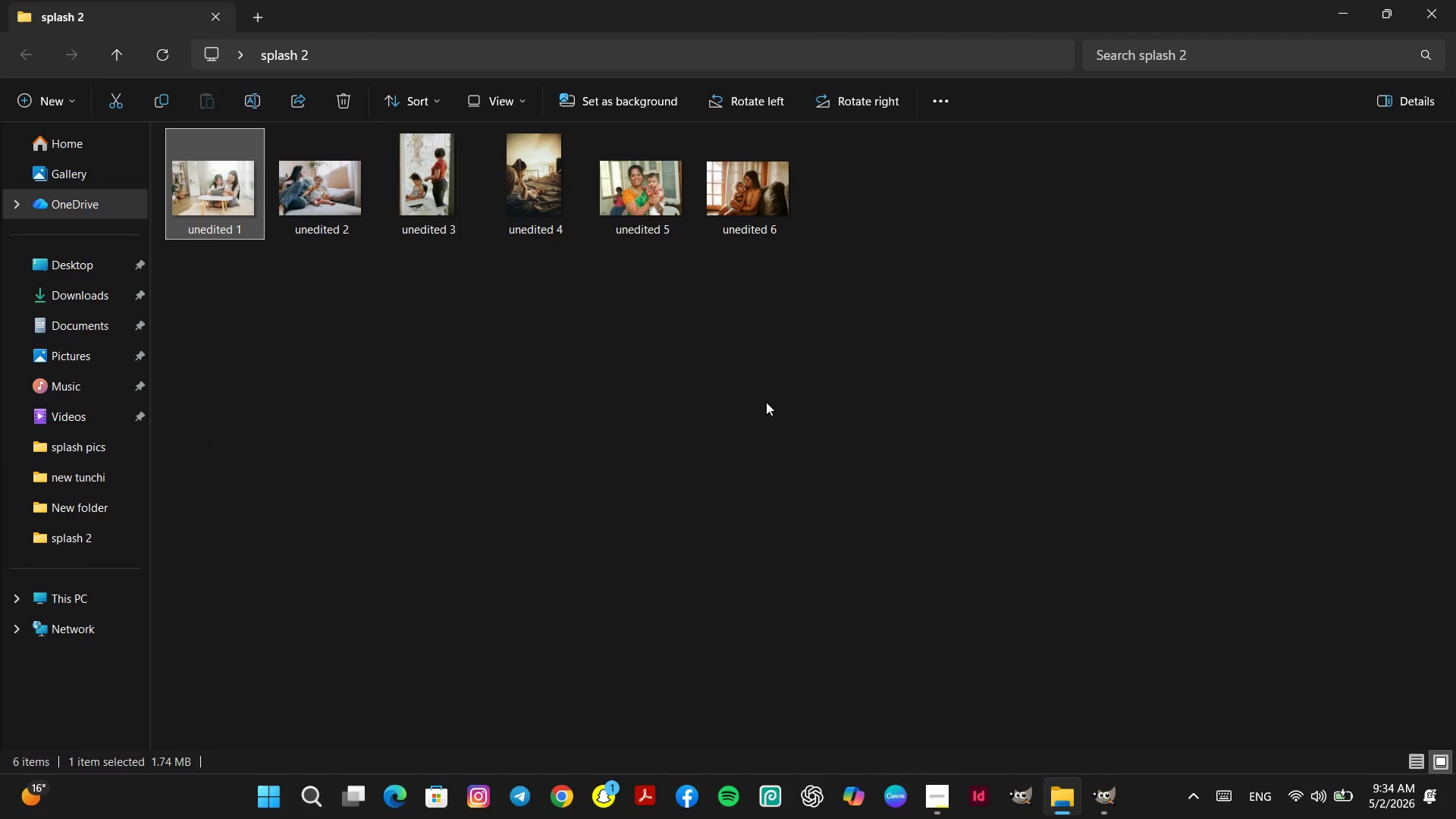 
right_click([754, 404])
 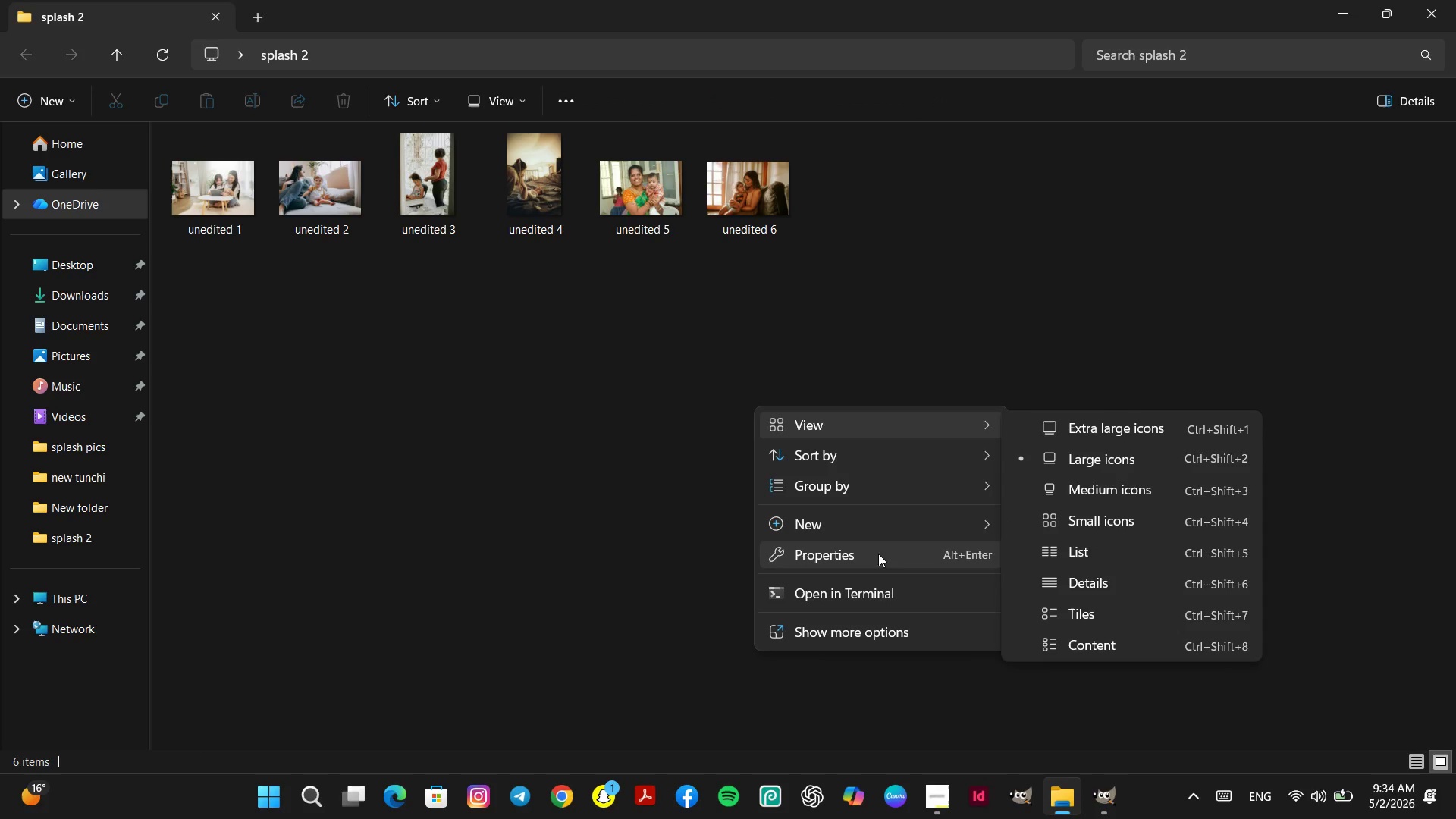 
left_click([879, 521])
 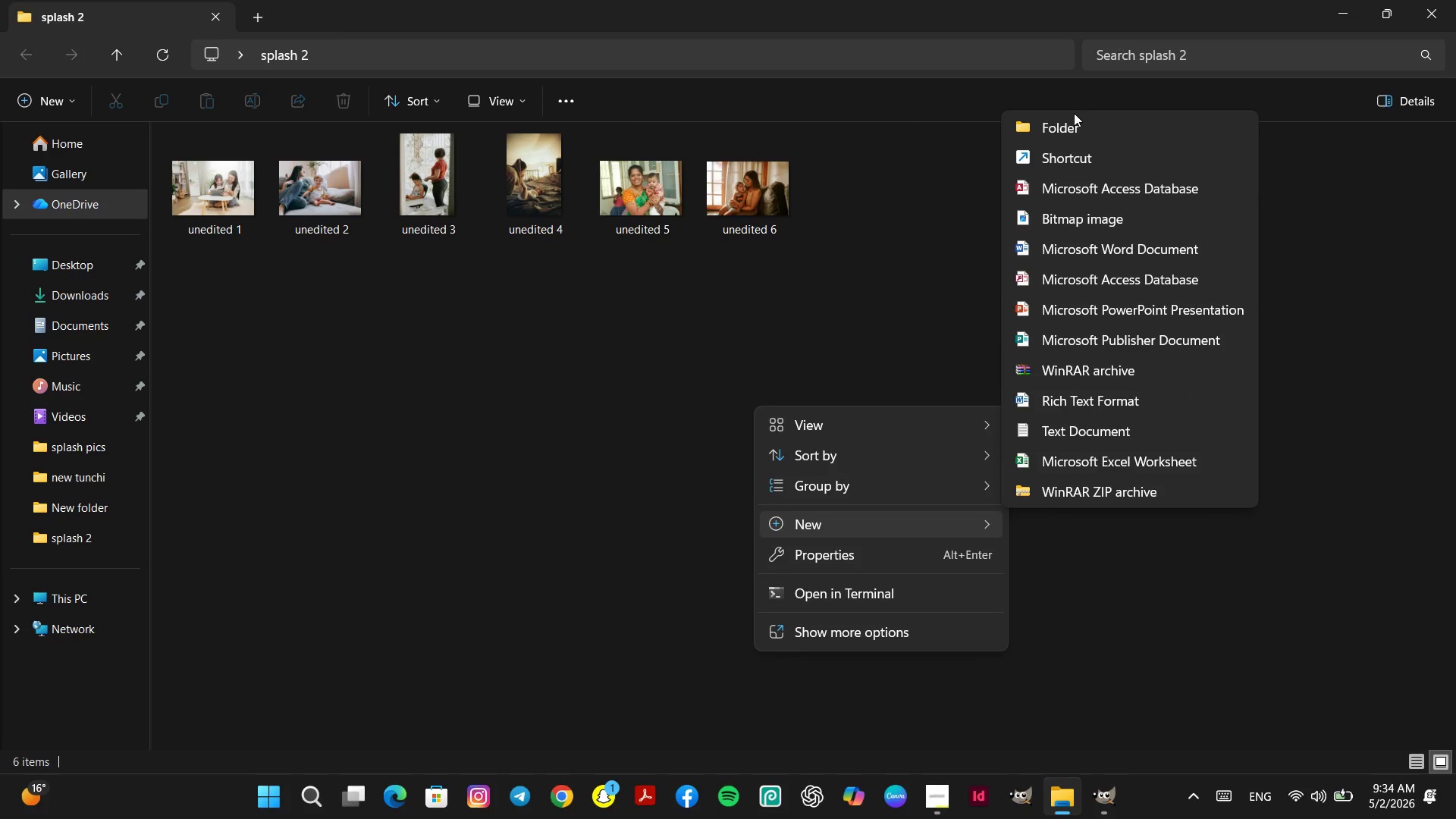 
left_click([1068, 126])
 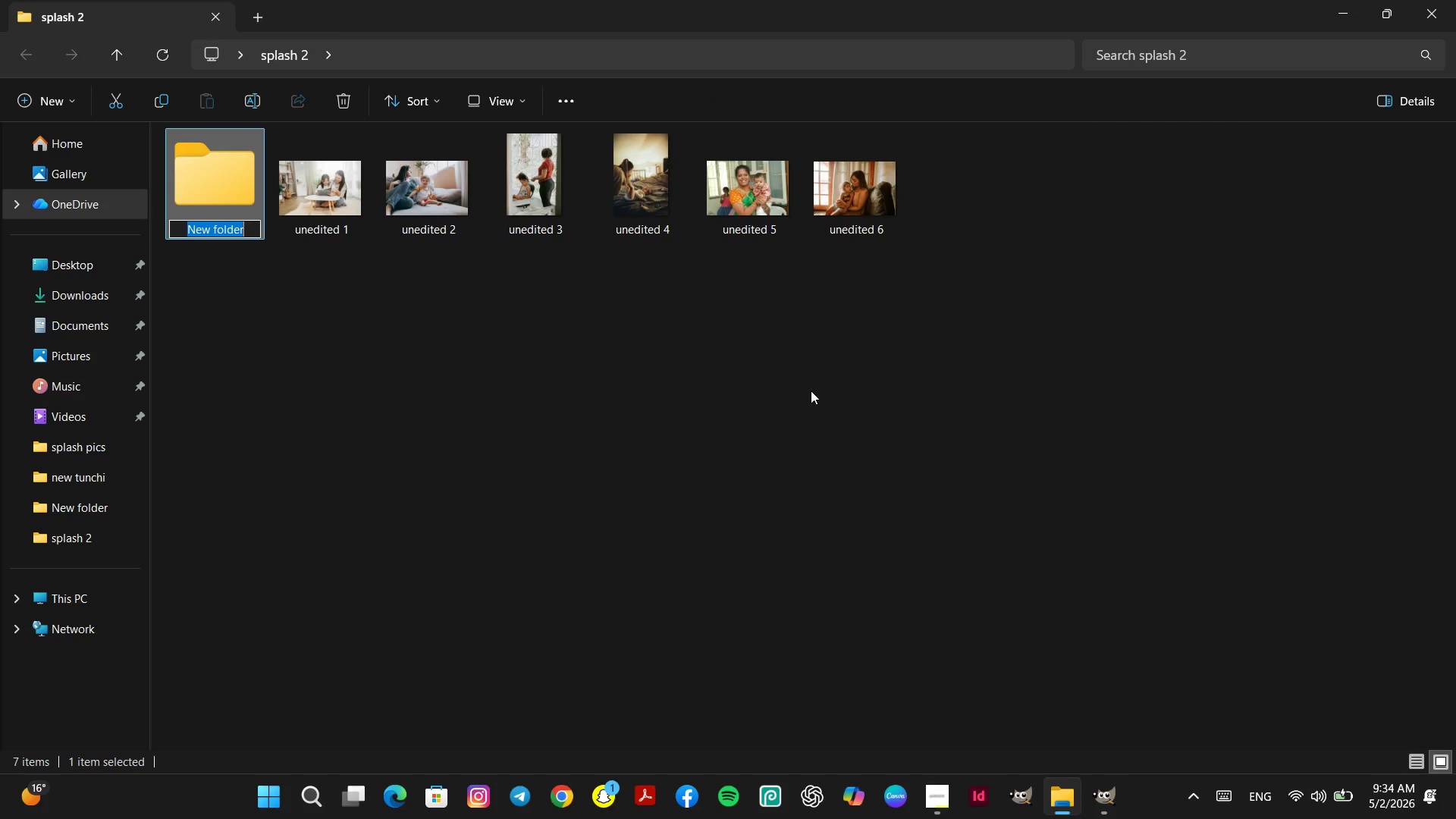 
left_click([811, 391])
 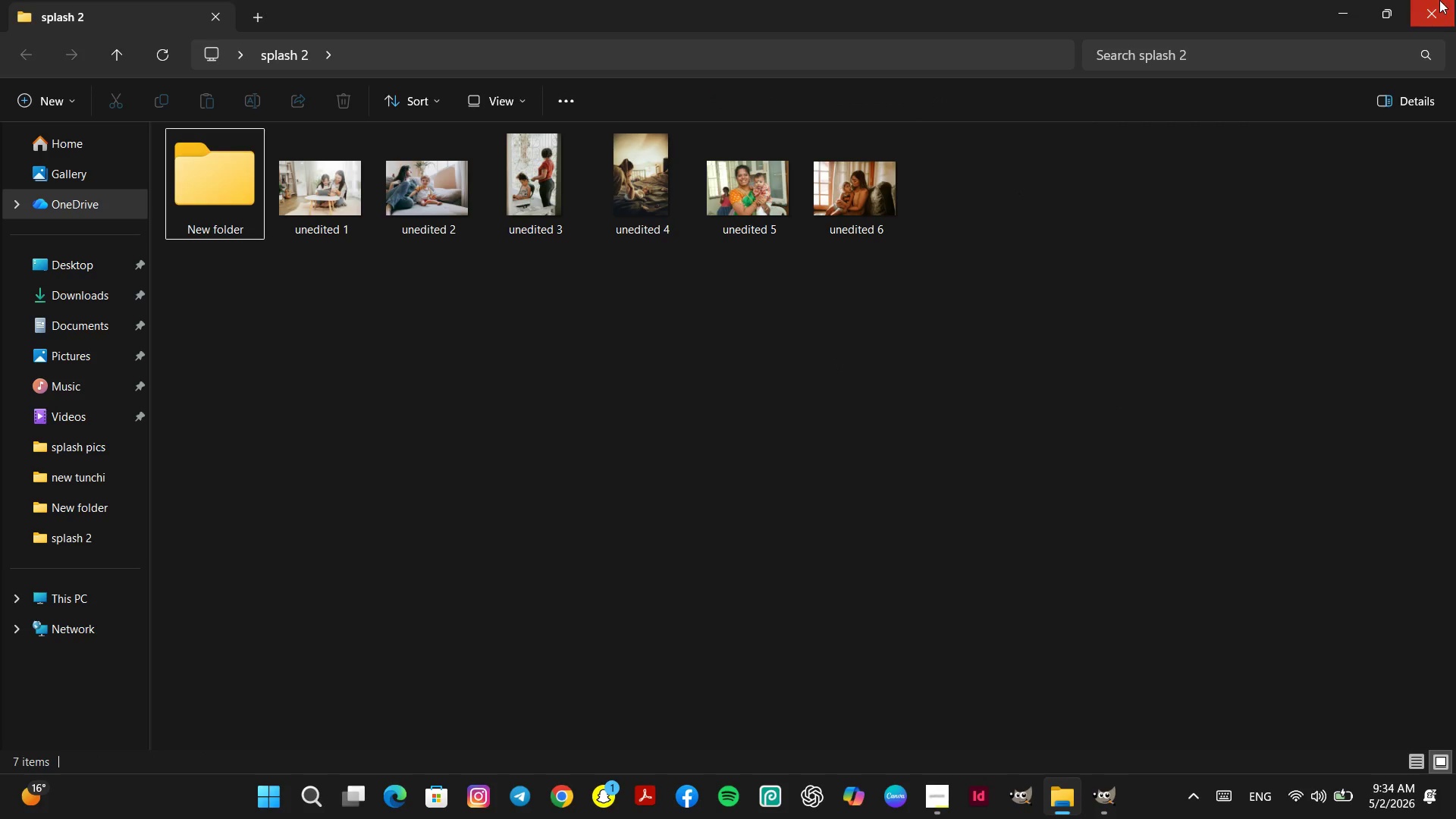 
left_click([1439, 0])
 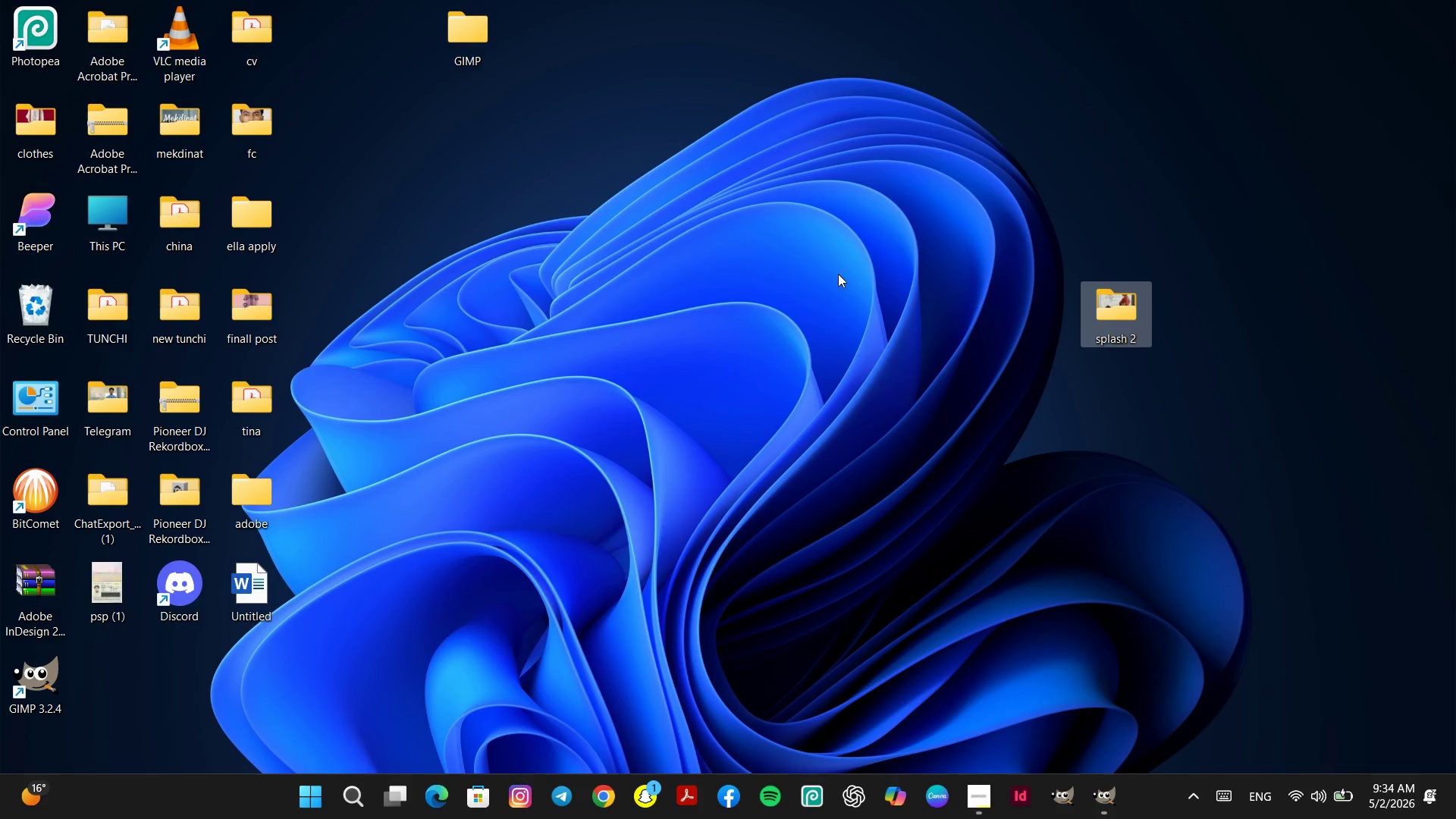 
left_click([838, 274])
 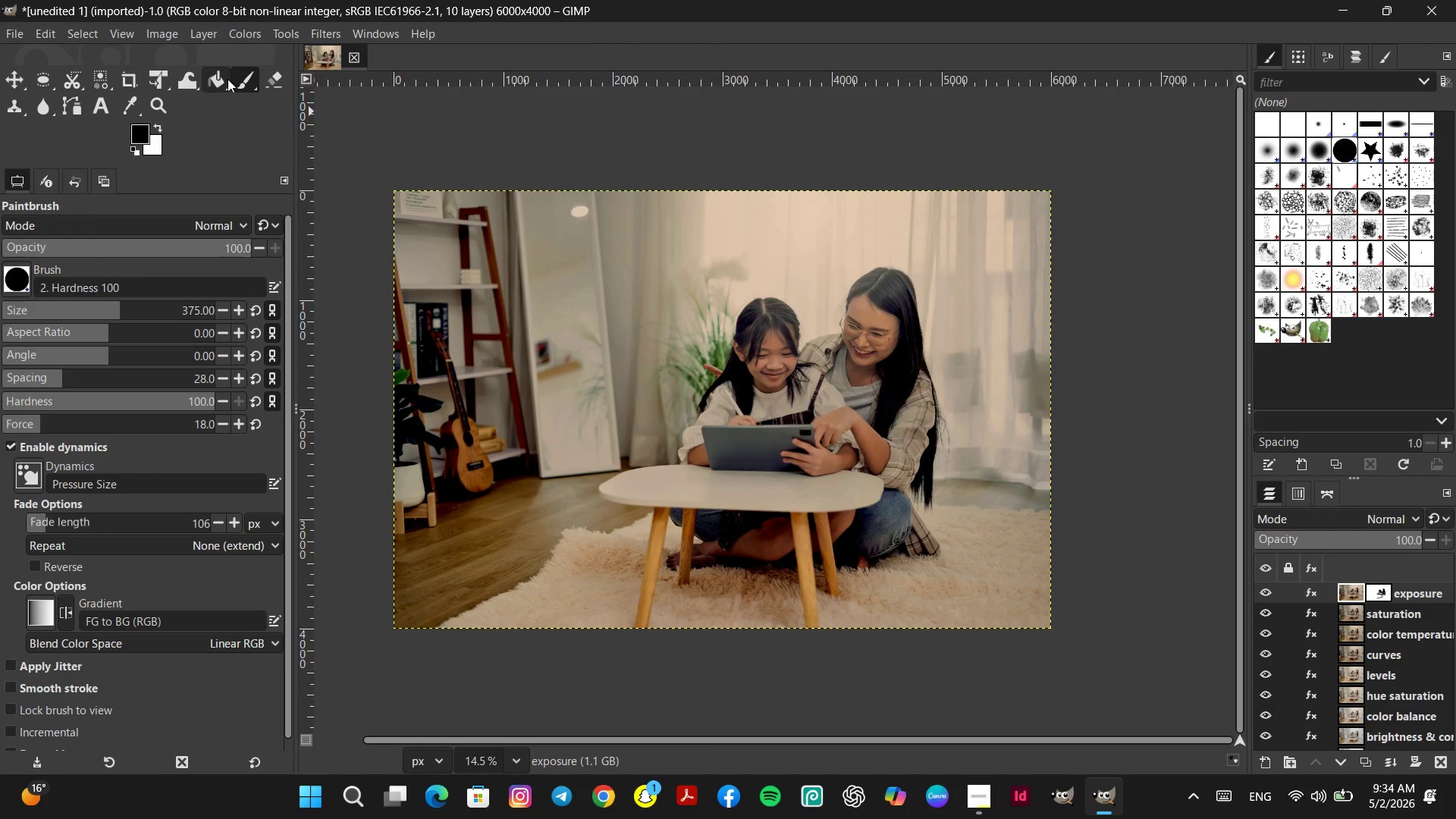 
left_click([14, 31])
 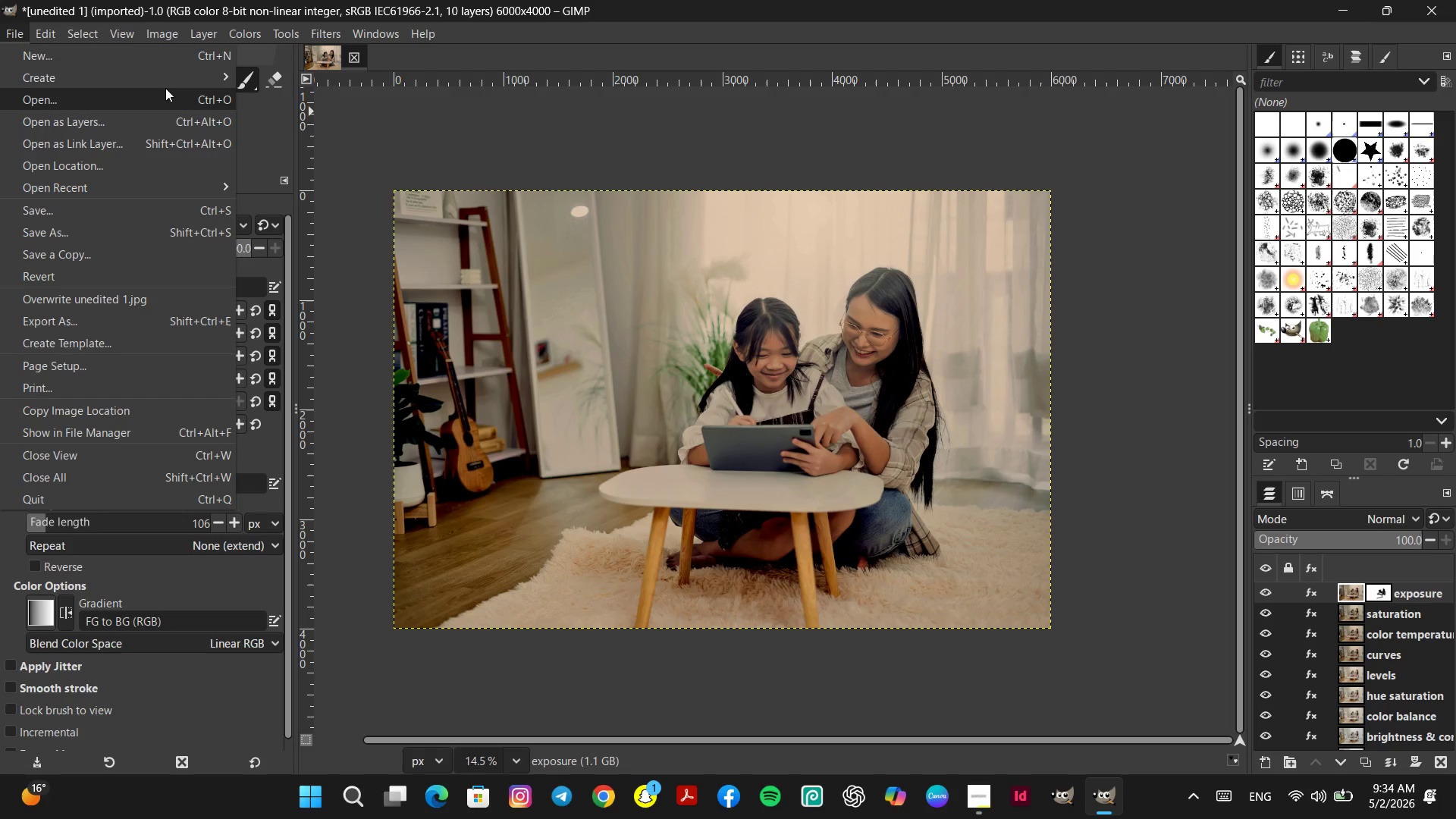 
mouse_move([159, 228])
 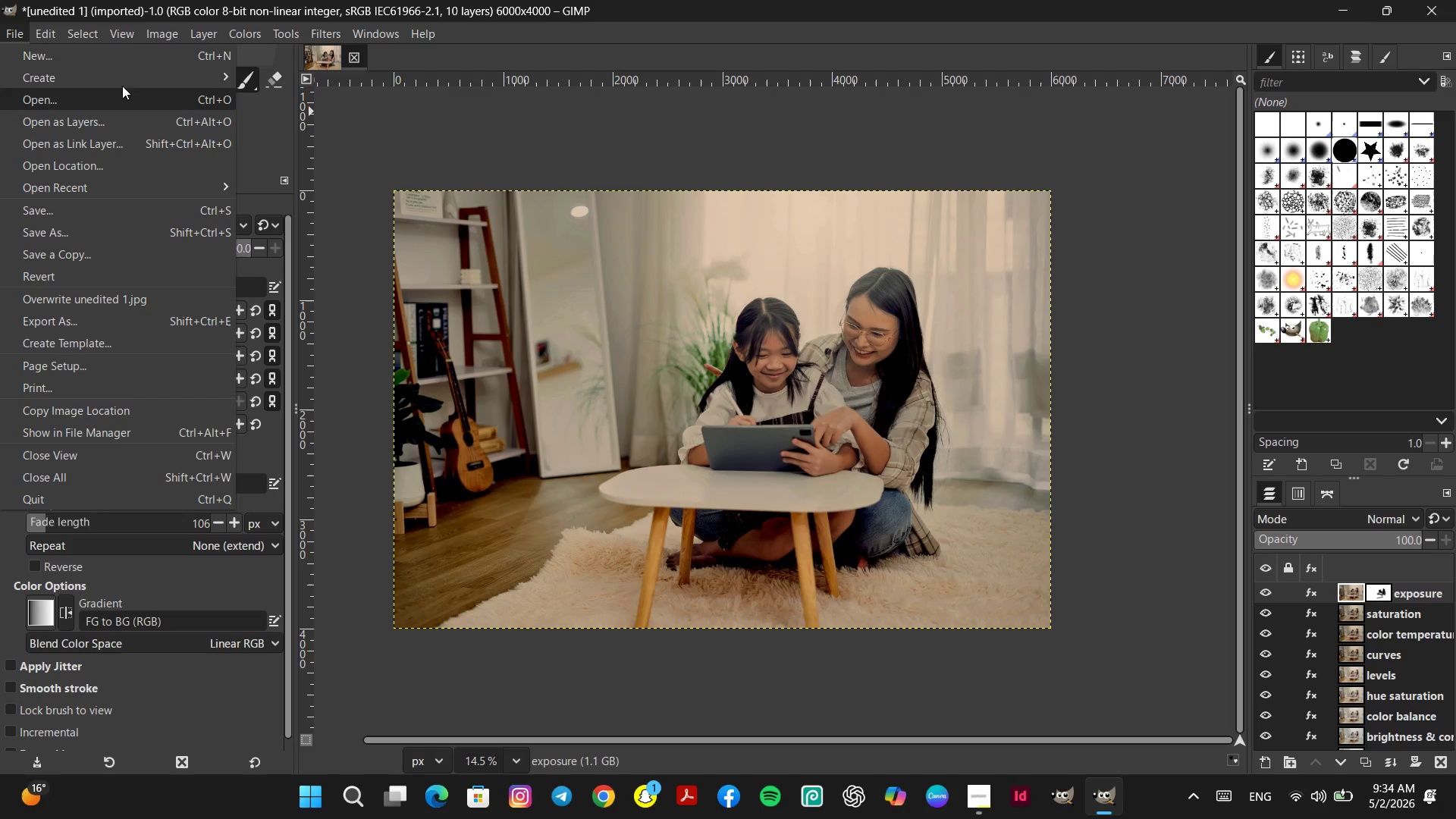 
mouse_move([124, 90])
 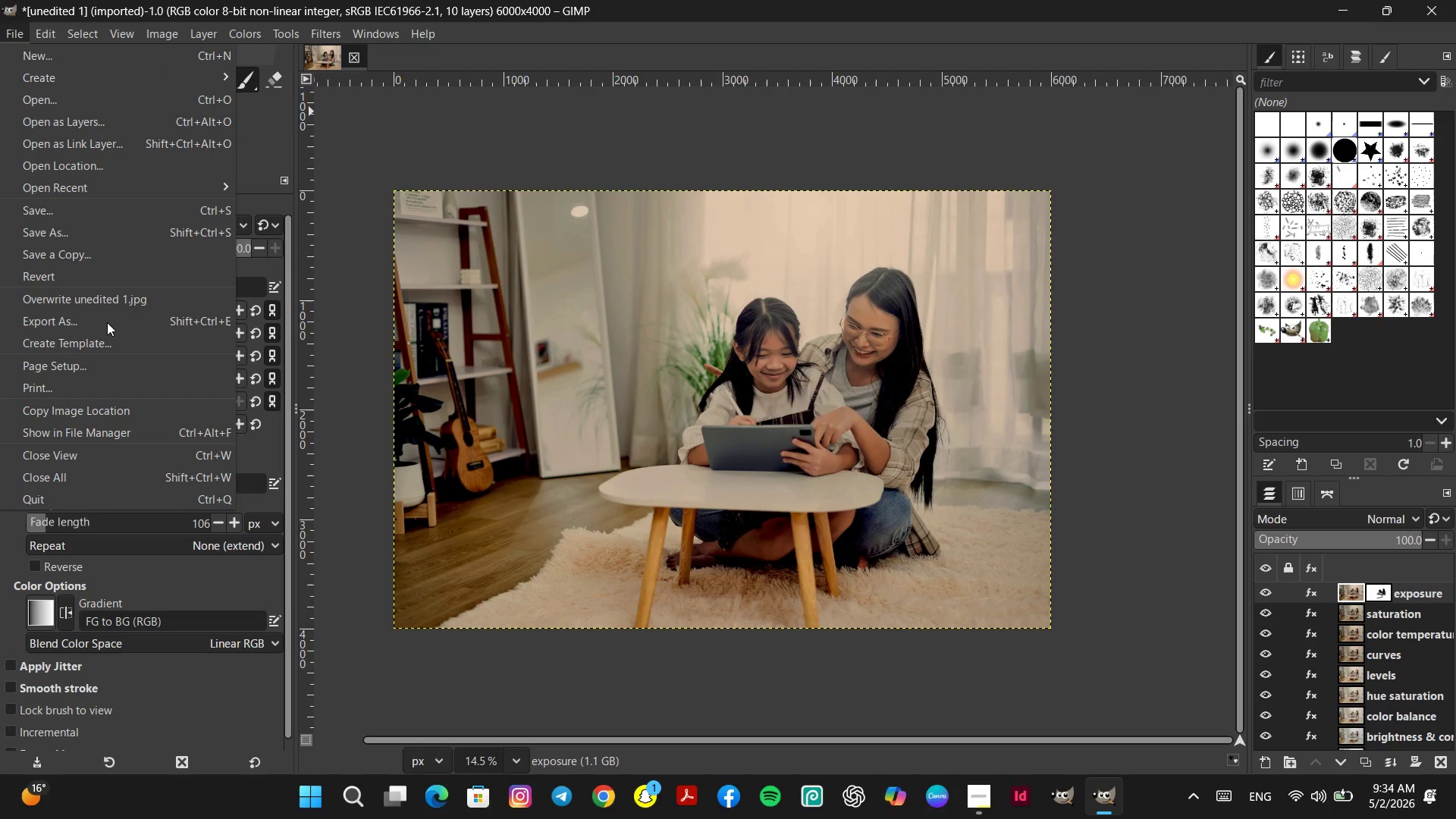 
left_click([107, 322])
 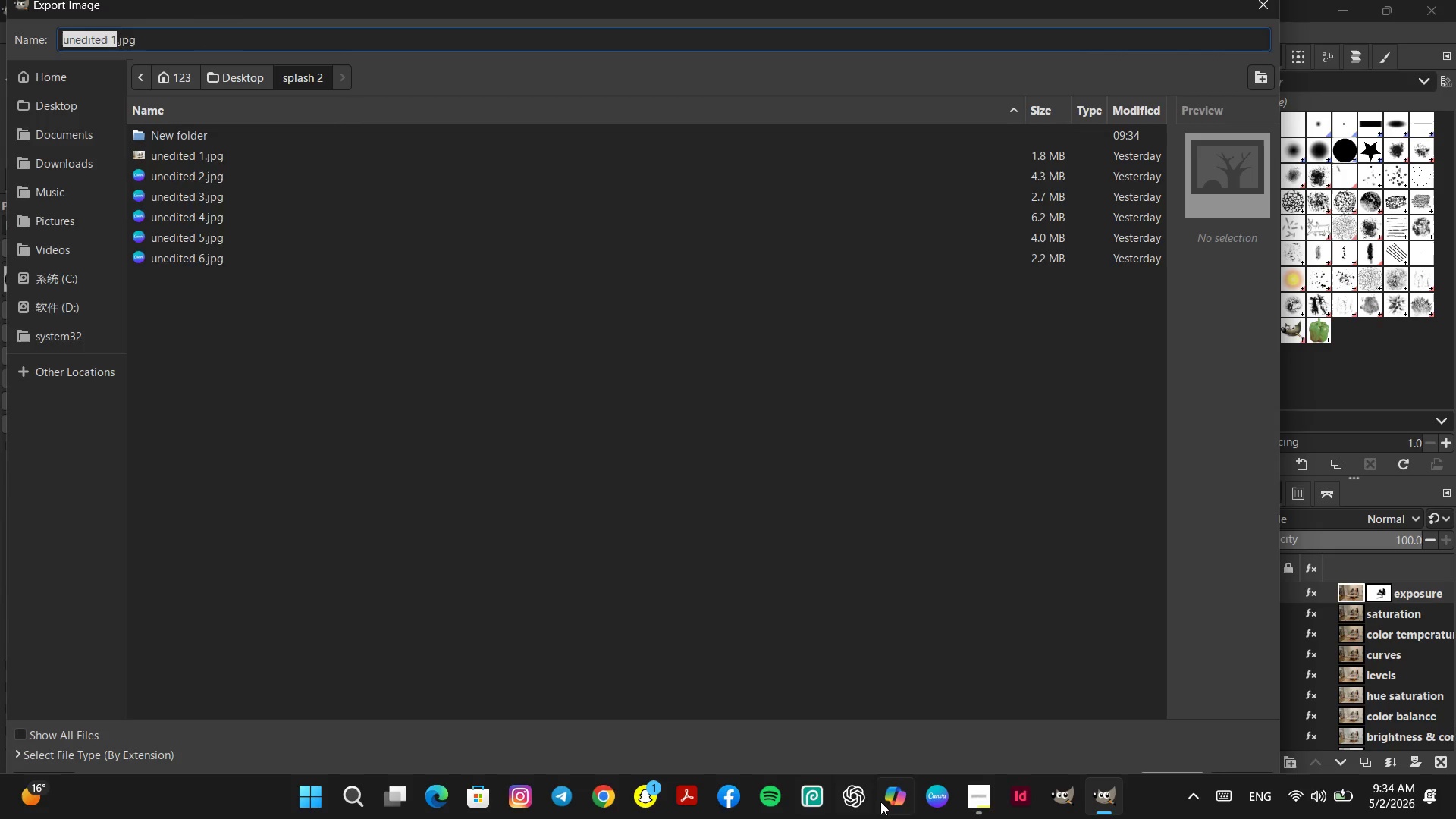 
left_click([974, 802])